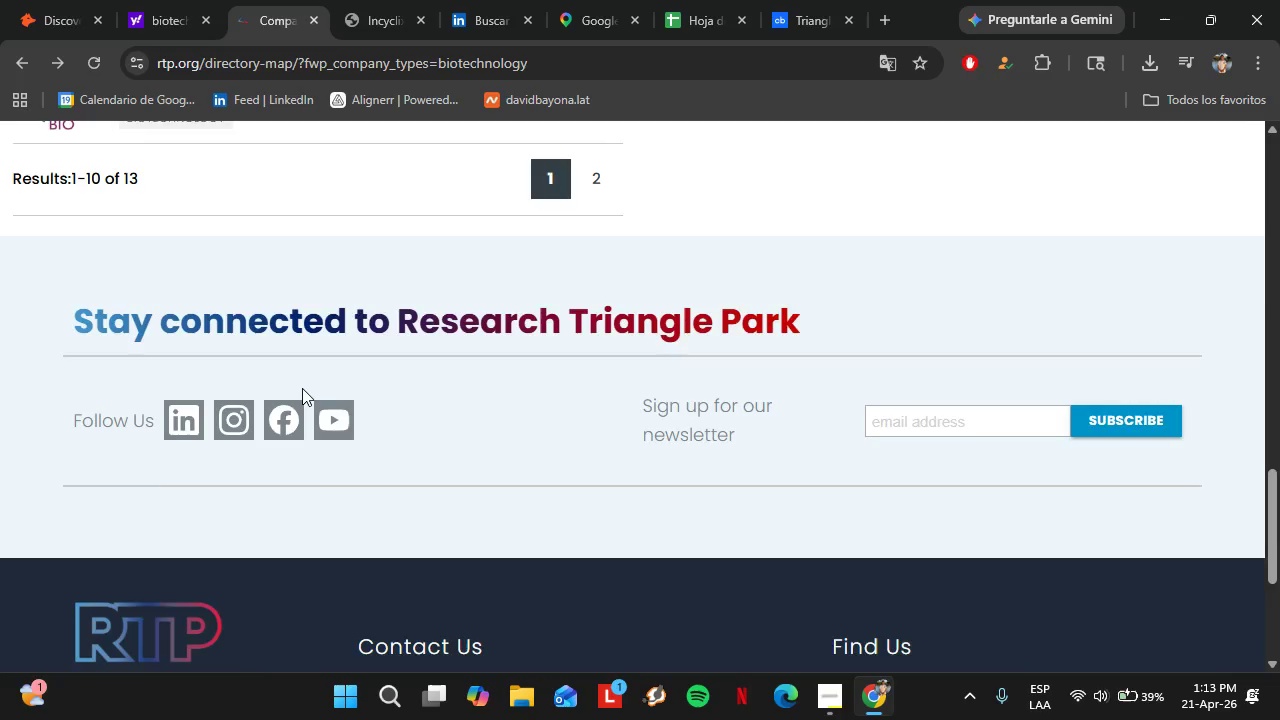 
scroll: coordinate [321, 366], scroll_direction: up, amount: 19.0
 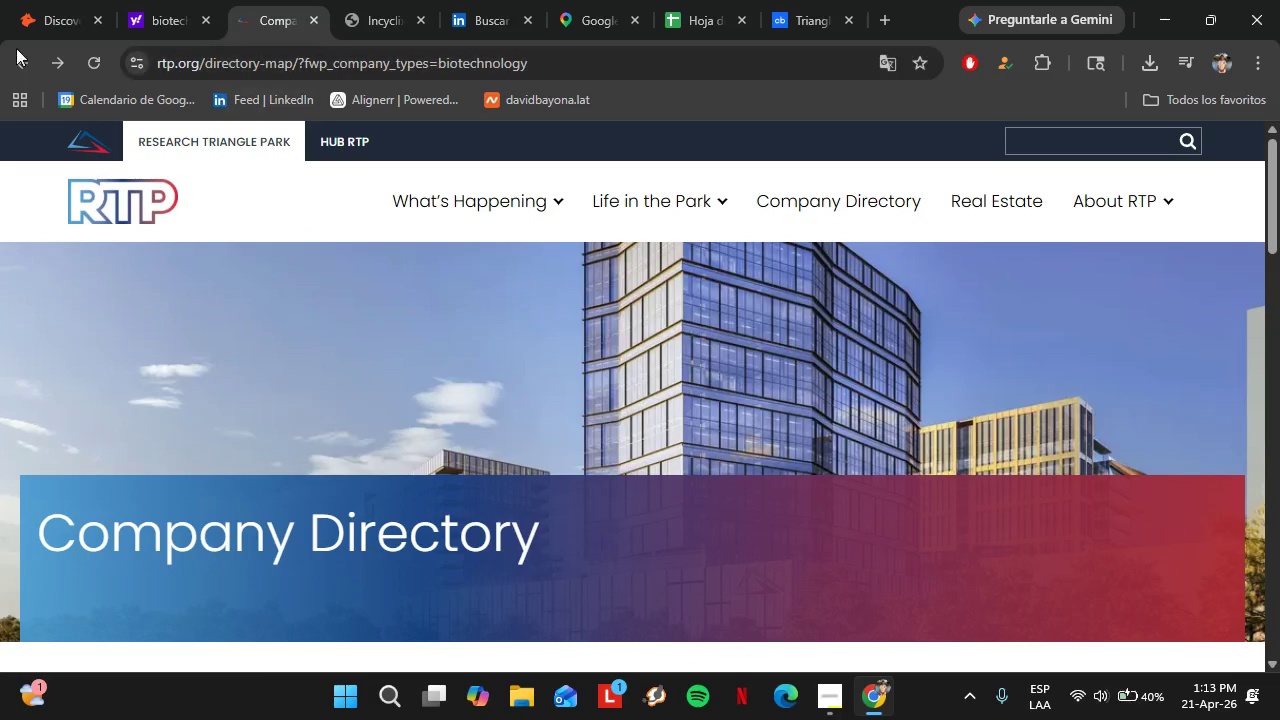 
scroll: coordinate [501, 510], scroll_direction: down, amount: 3.0
 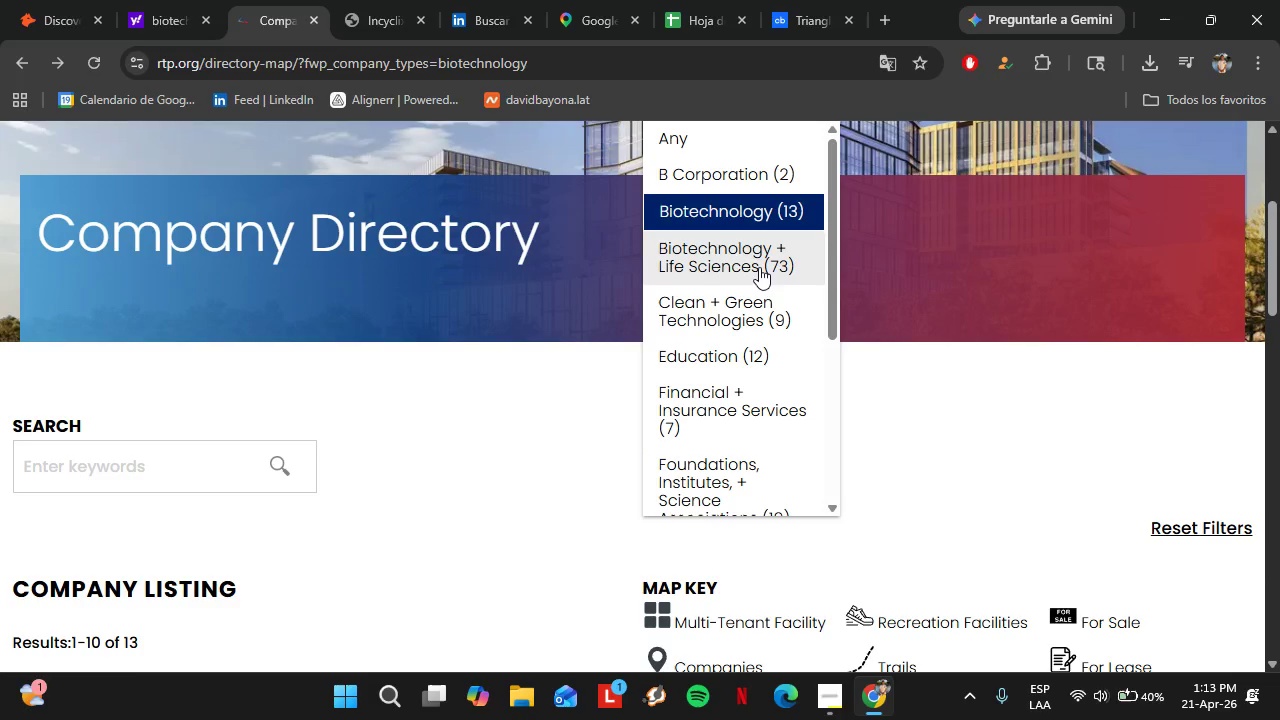 
wait(8.69)
 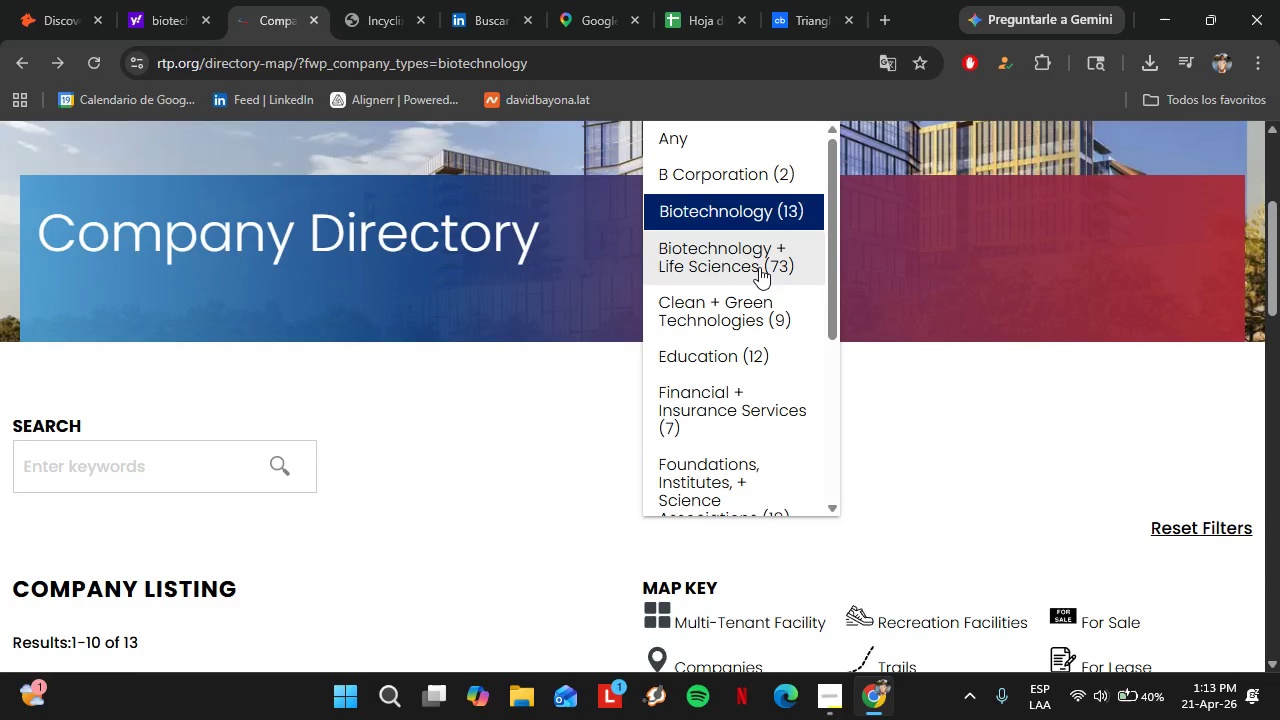 
left_click([718, 251])
 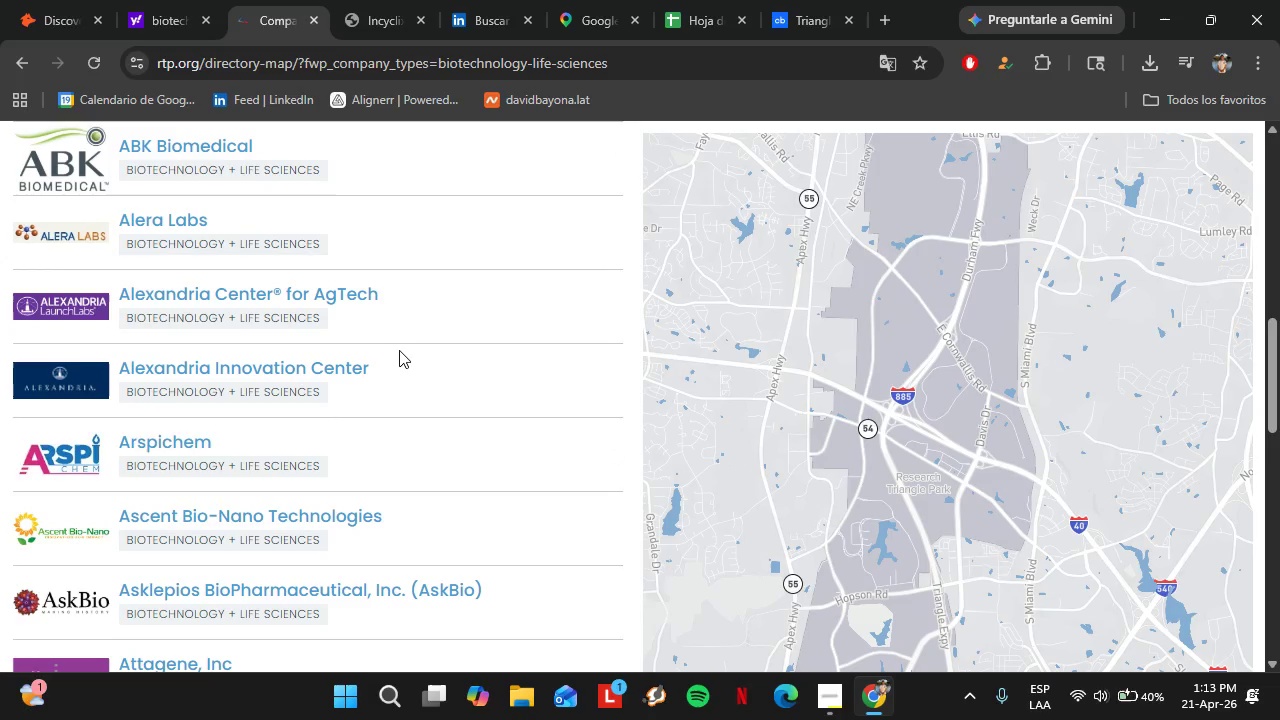 
scroll: coordinate [397, 349], scroll_direction: up, amount: 1.0
 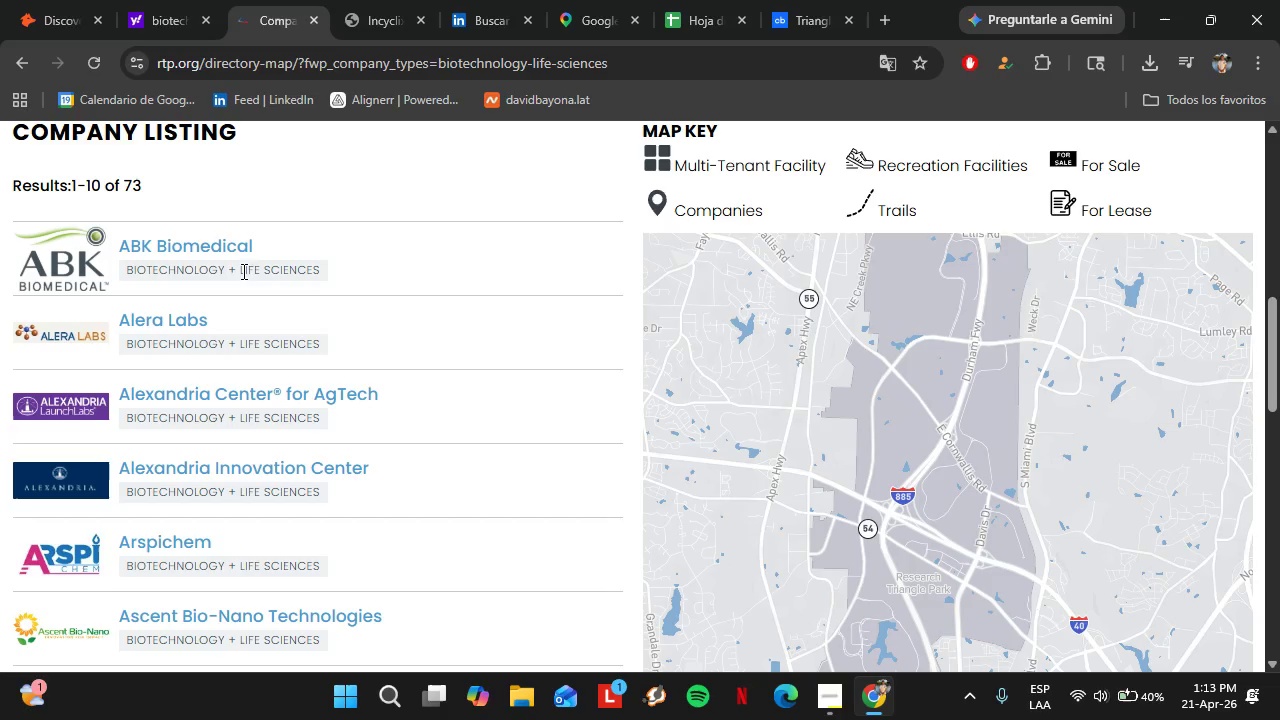 
left_click([209, 252])
 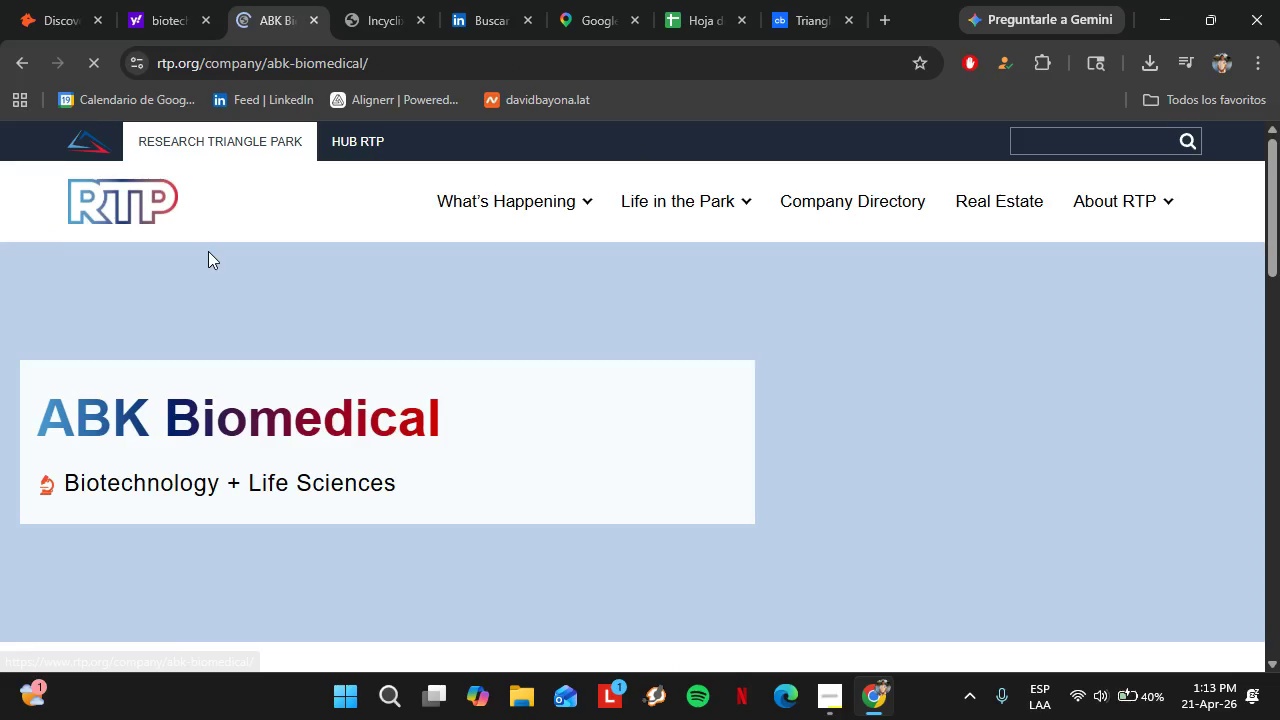 
scroll: coordinate [276, 391], scroll_direction: down, amount: 10.0
 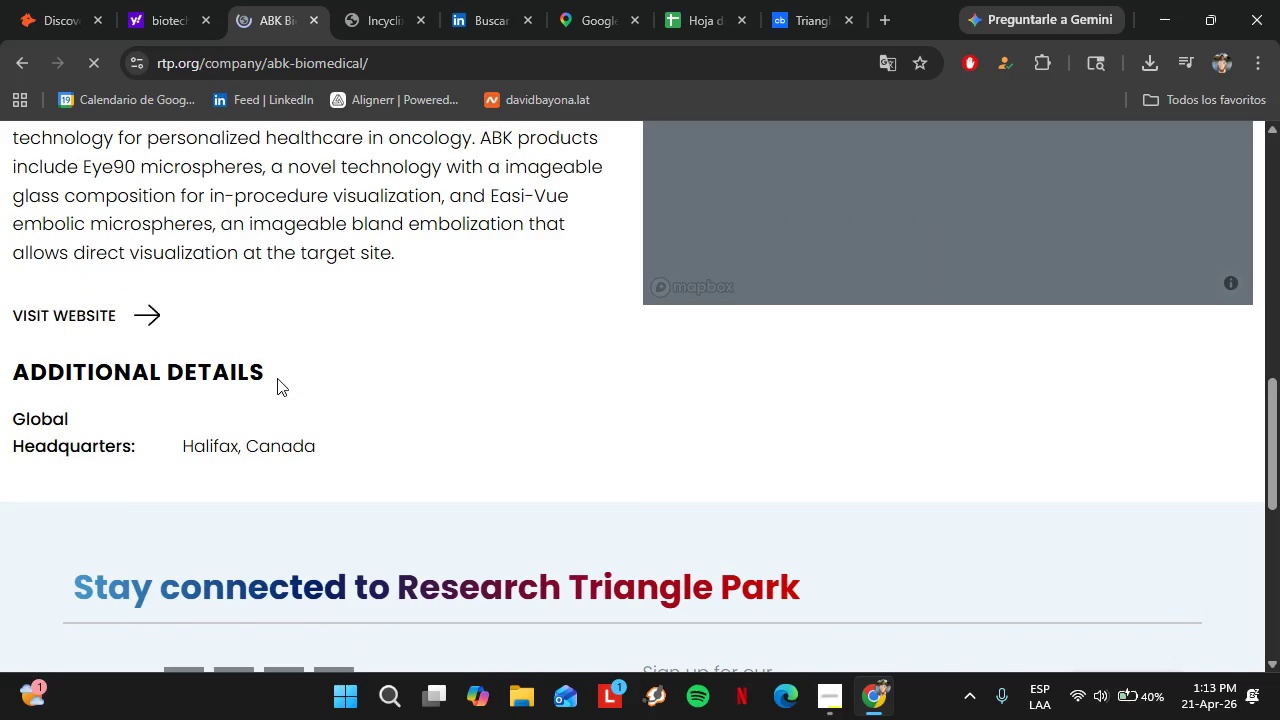 
left_click([119, 418])
 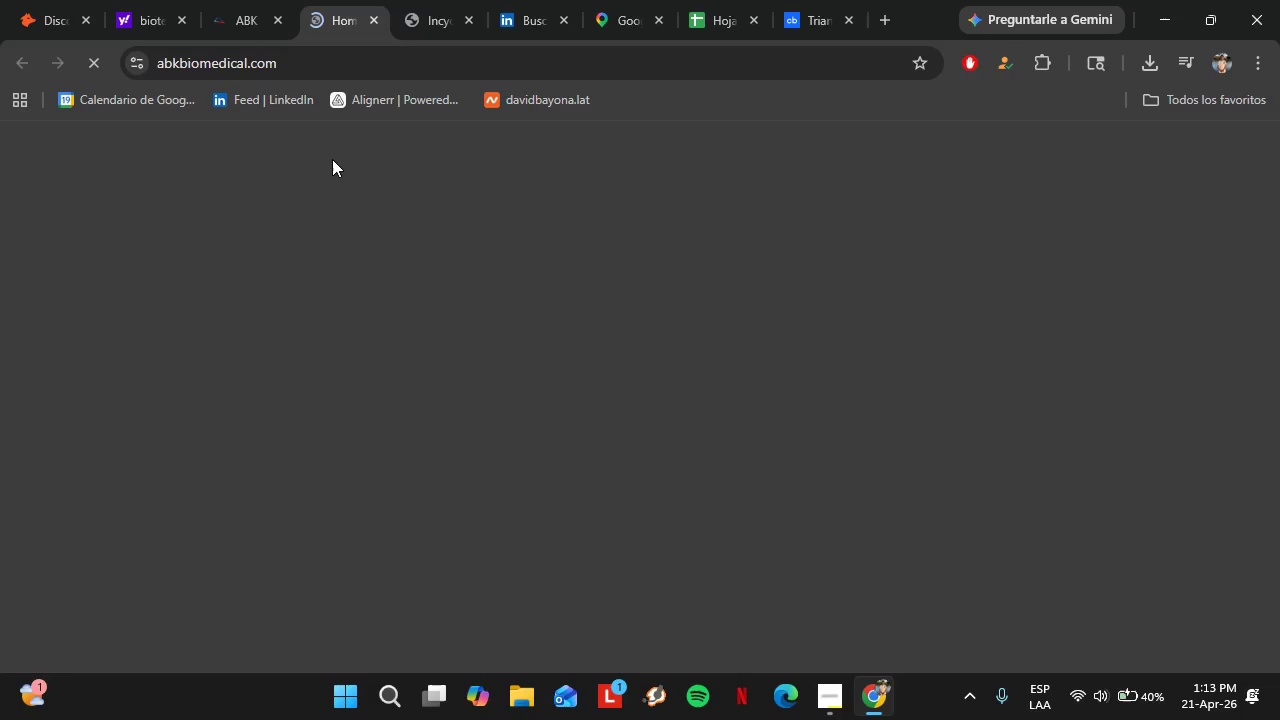 
scroll: coordinate [276, 378], scroll_direction: up, amount: 1.0
 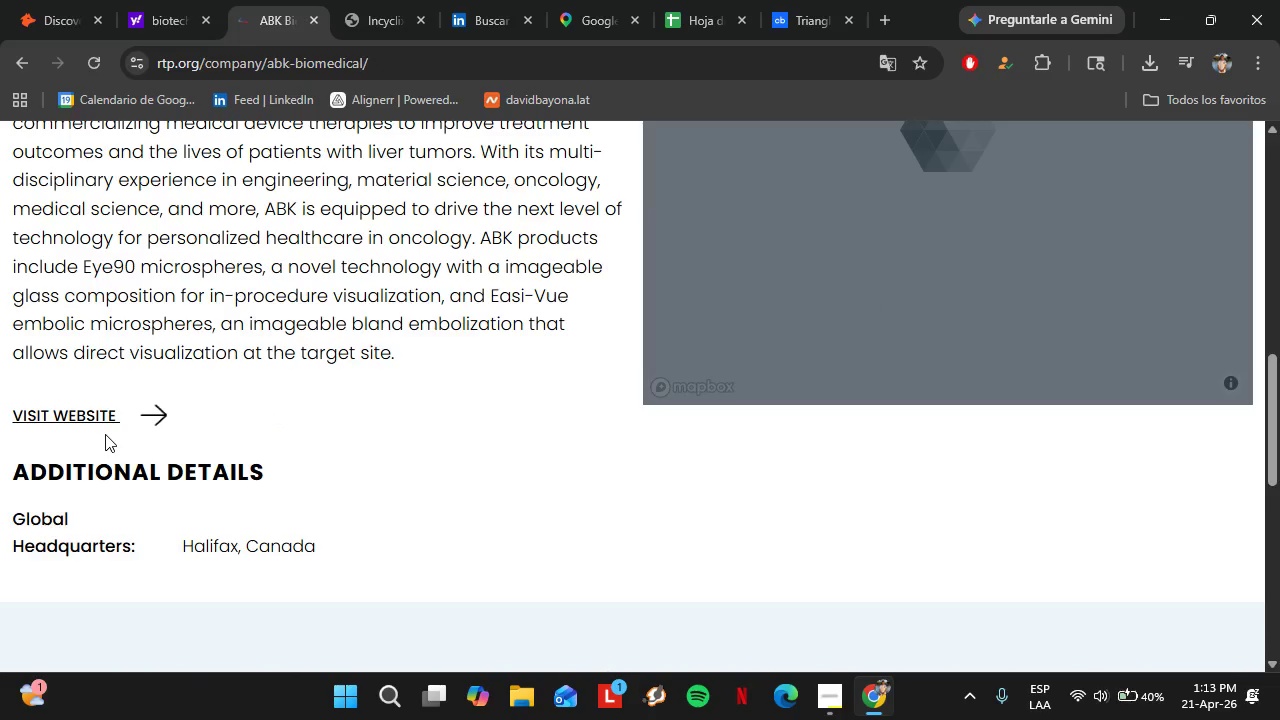 
left_click([229, 69])
 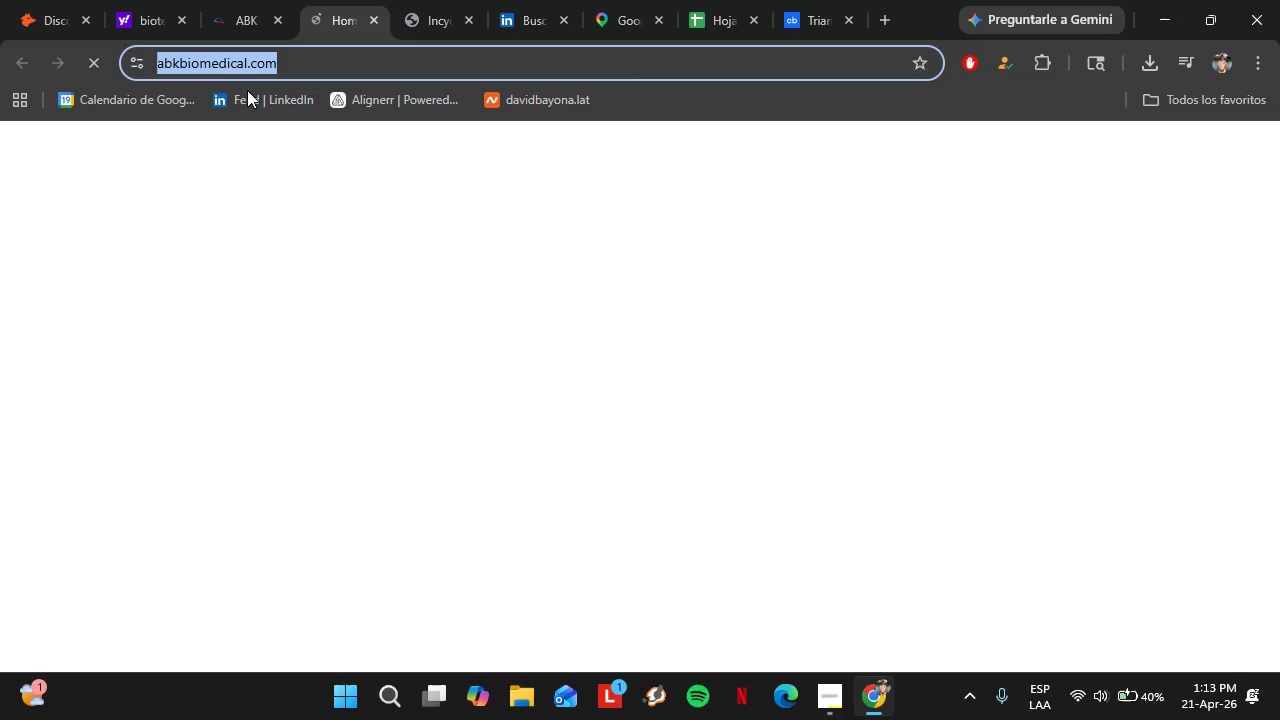 
key(Control+C)
 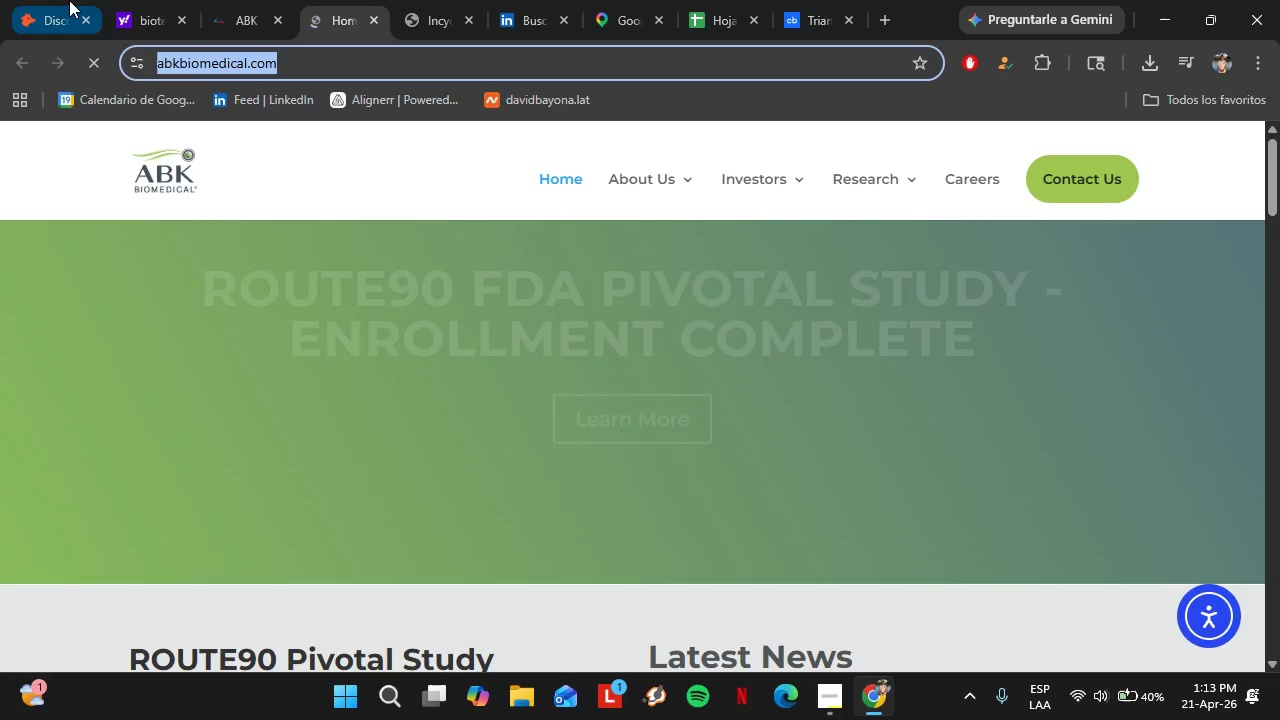 
left_click([69, 0])
 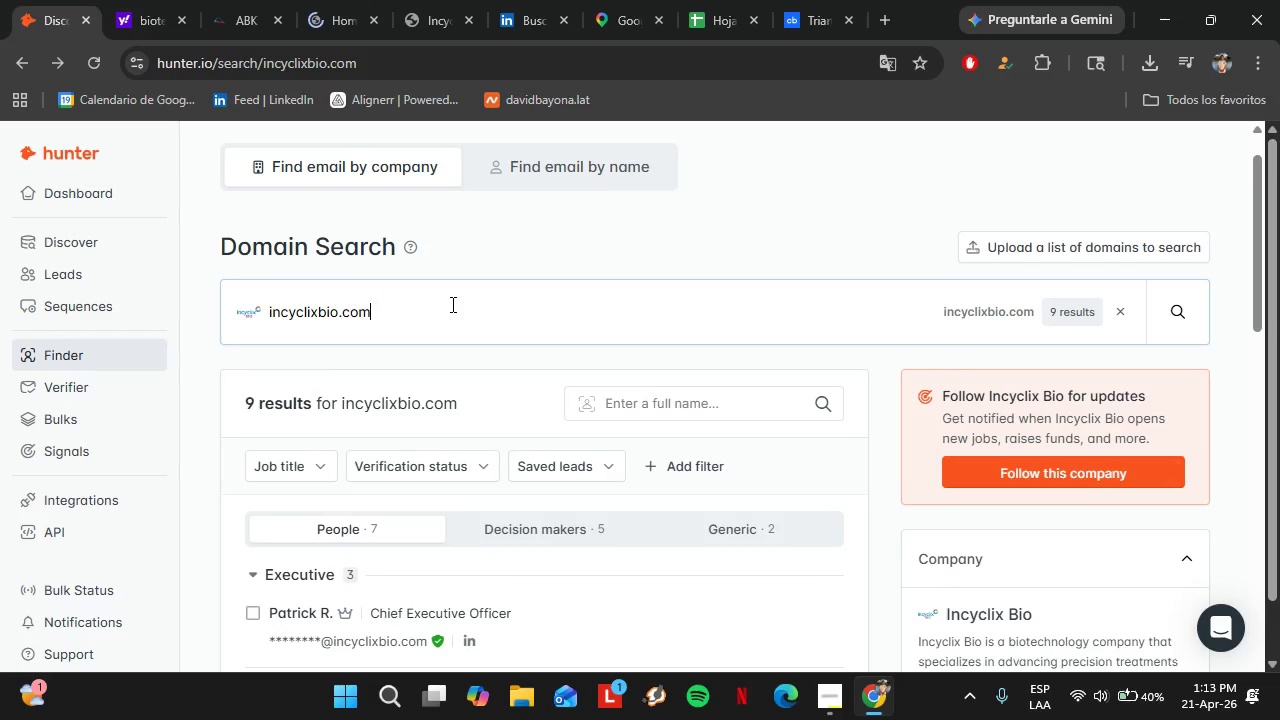 
double_click([451, 304])
 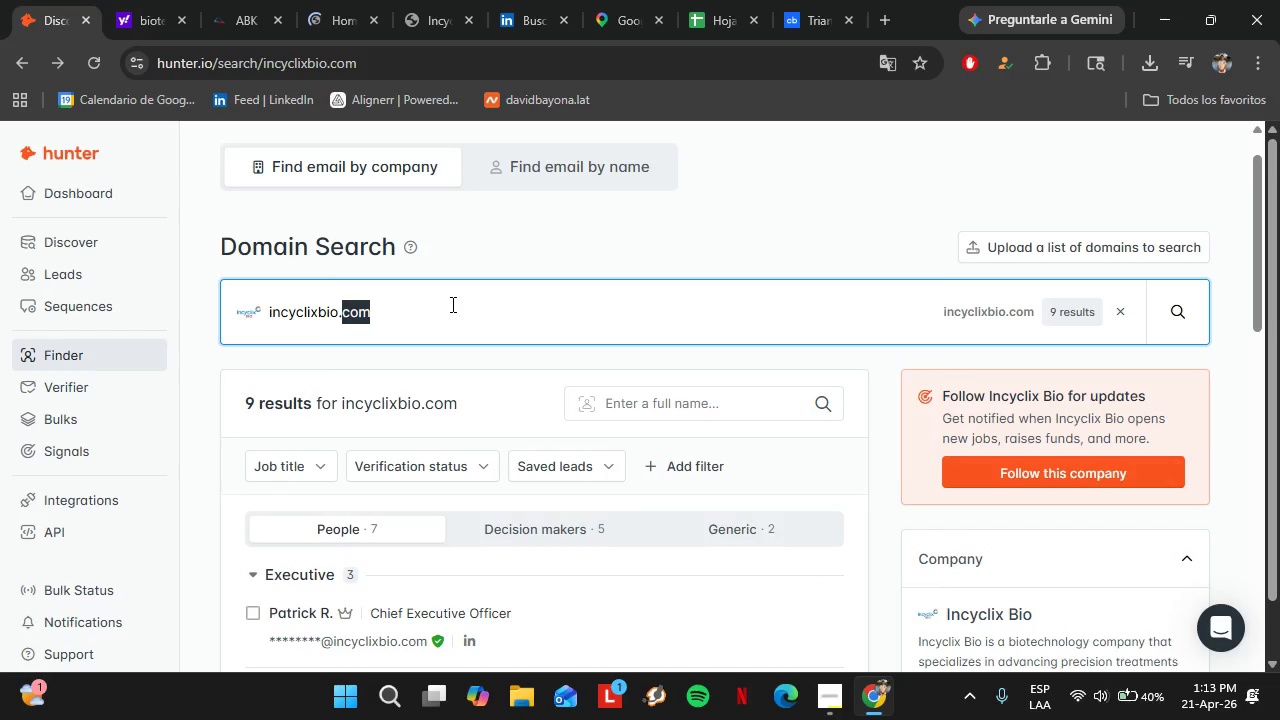 
triple_click([451, 304])
 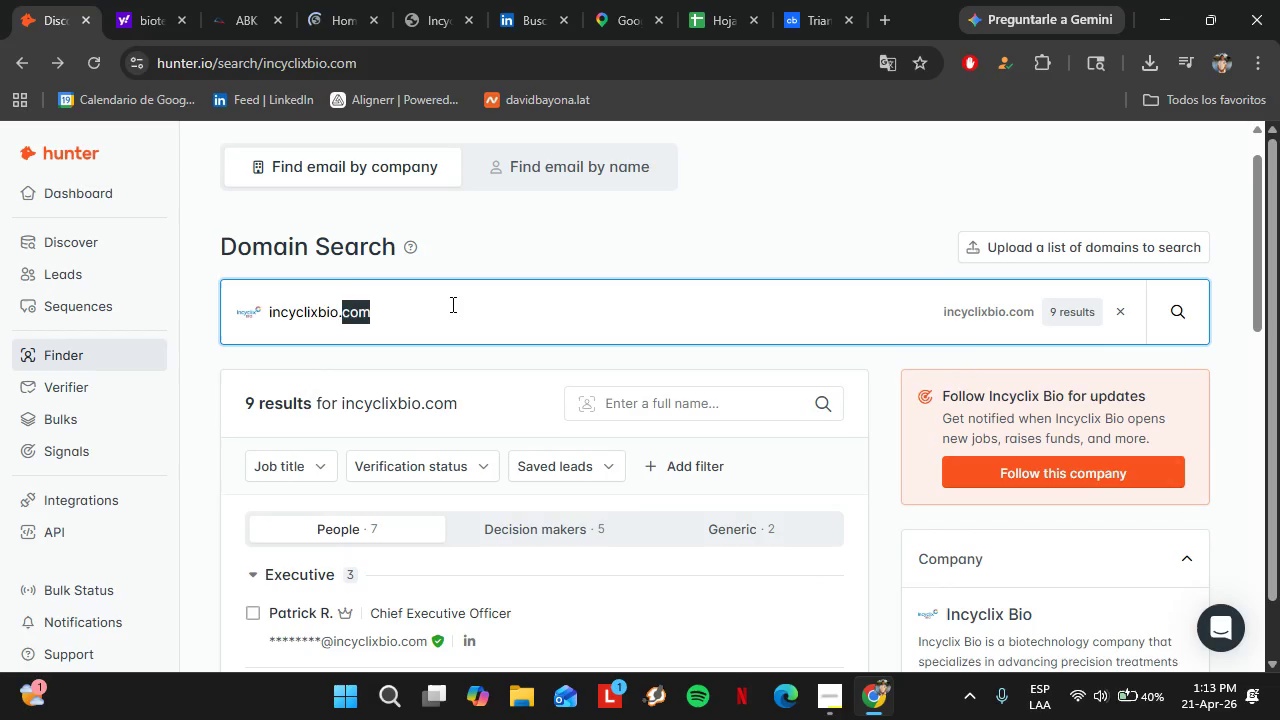 
key(Control+V)
 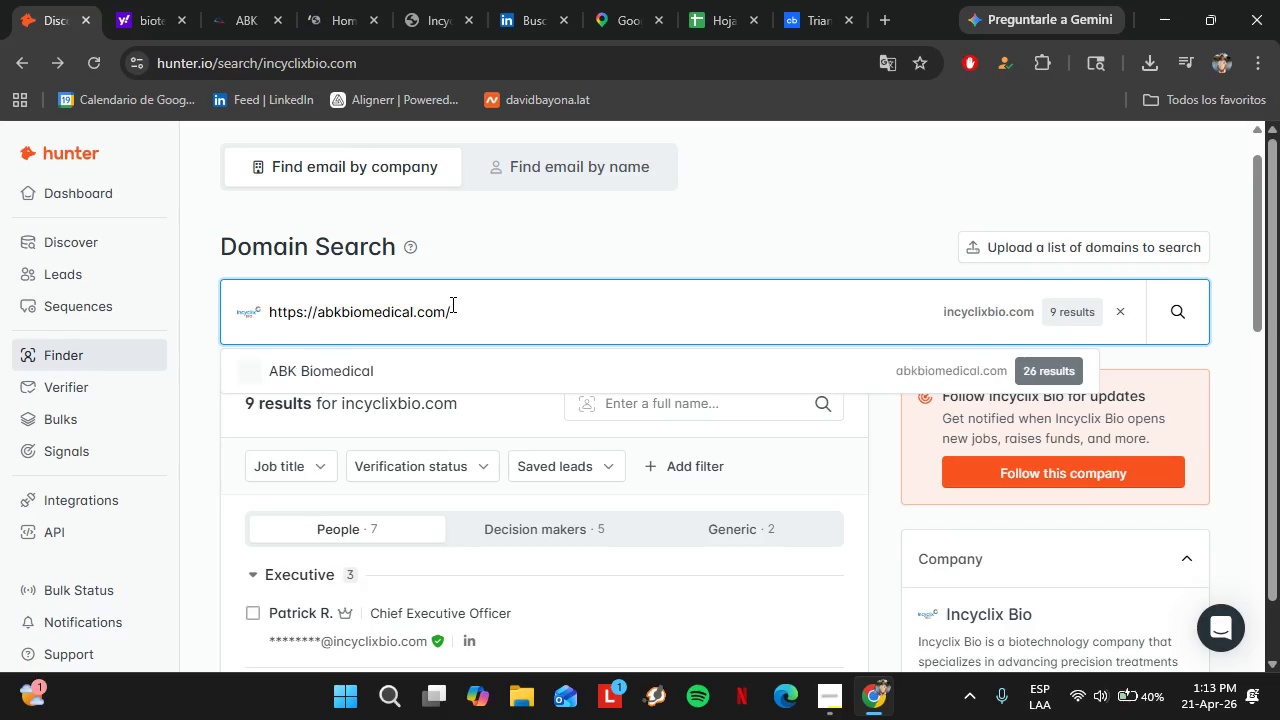 
key(Enter)
 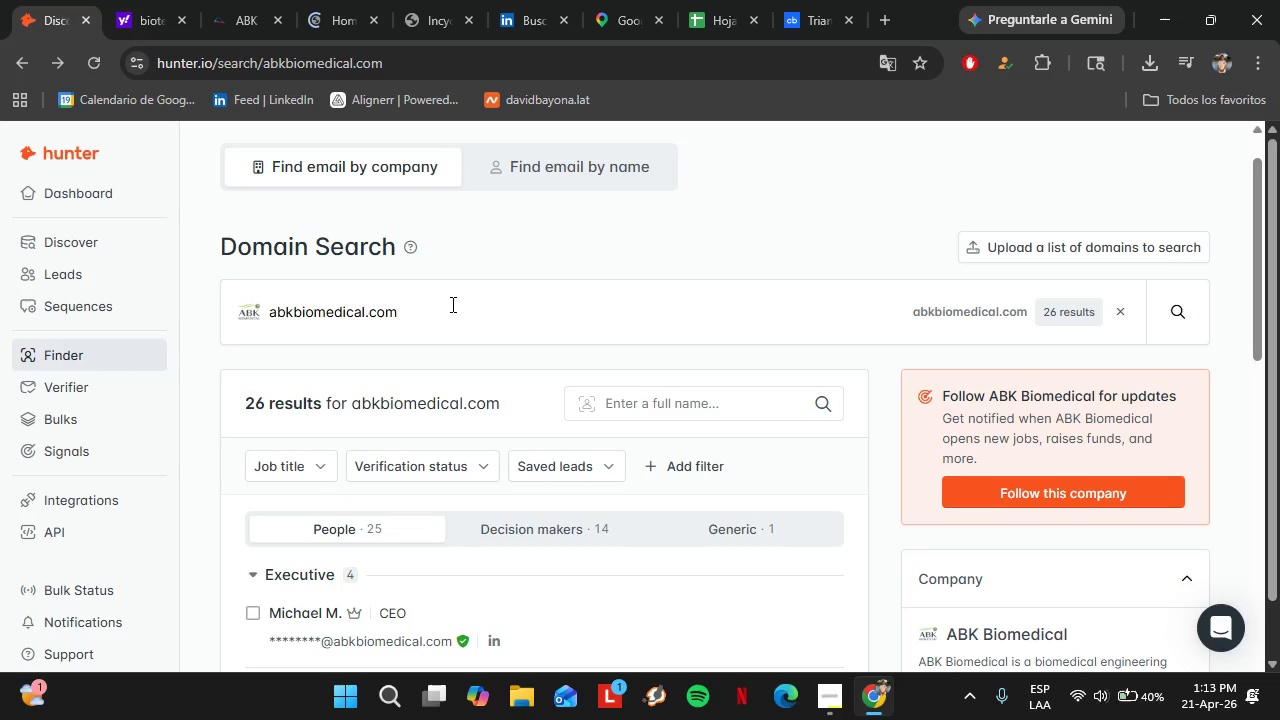 
scroll: coordinate [399, 336], scroll_direction: down, amount: 9.0
 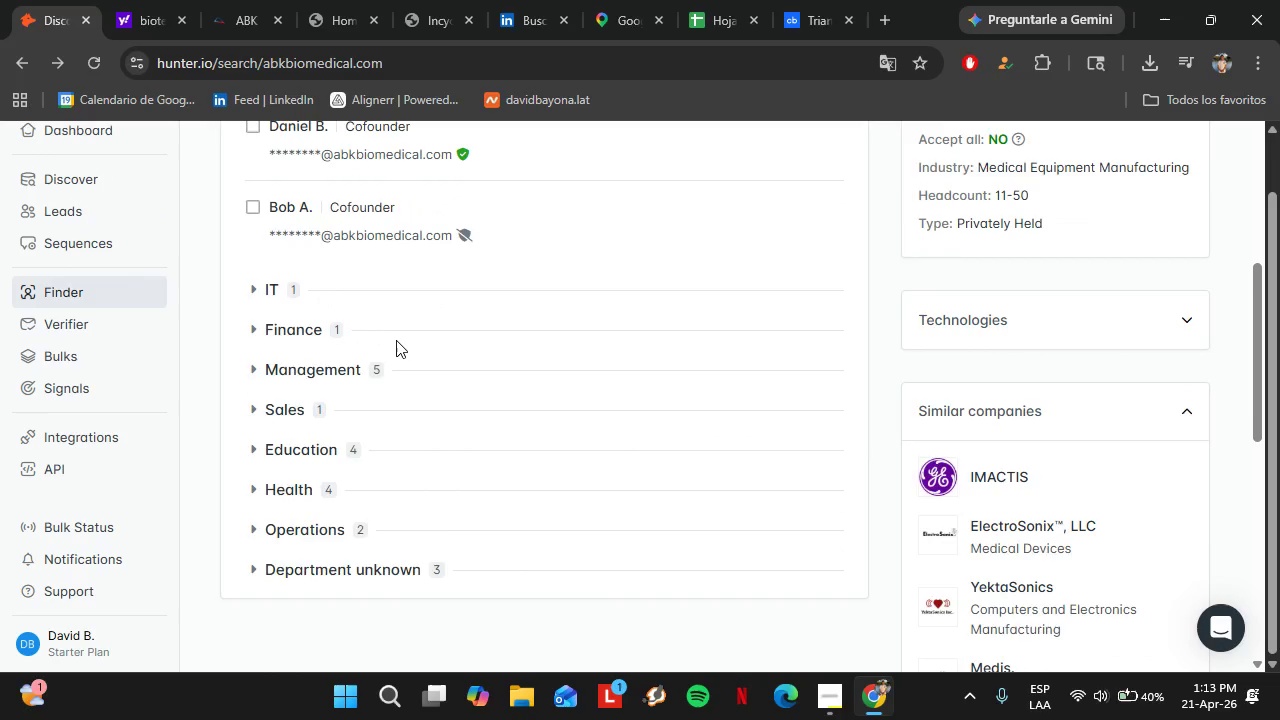 
scroll: coordinate [396, 340], scroll_direction: up, amount: 5.0
 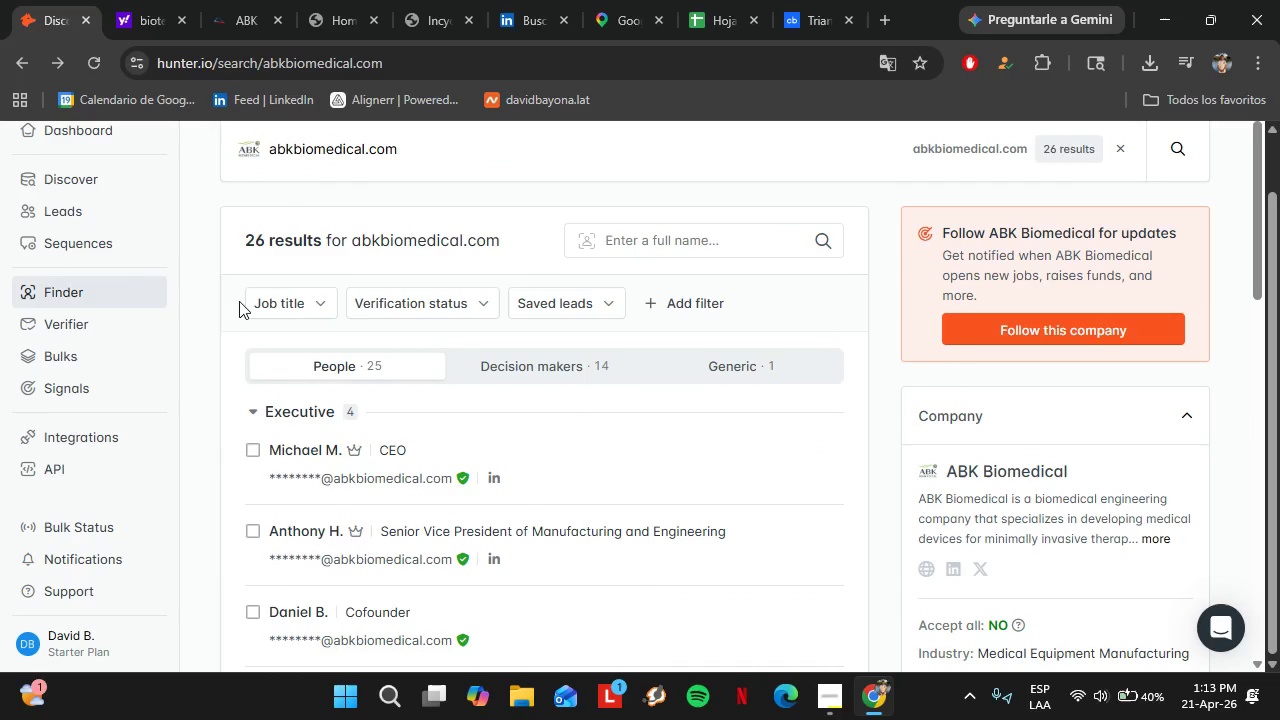 
left_click([272, 297])
 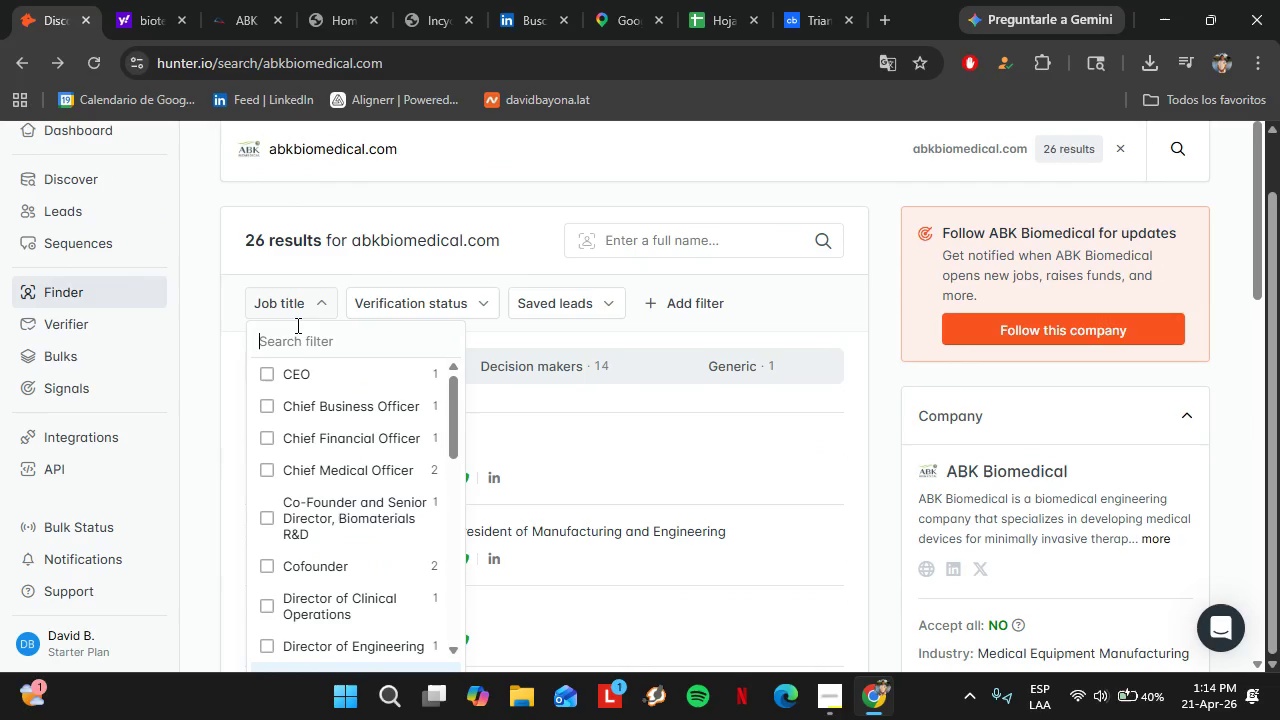 
left_click([296, 325])
 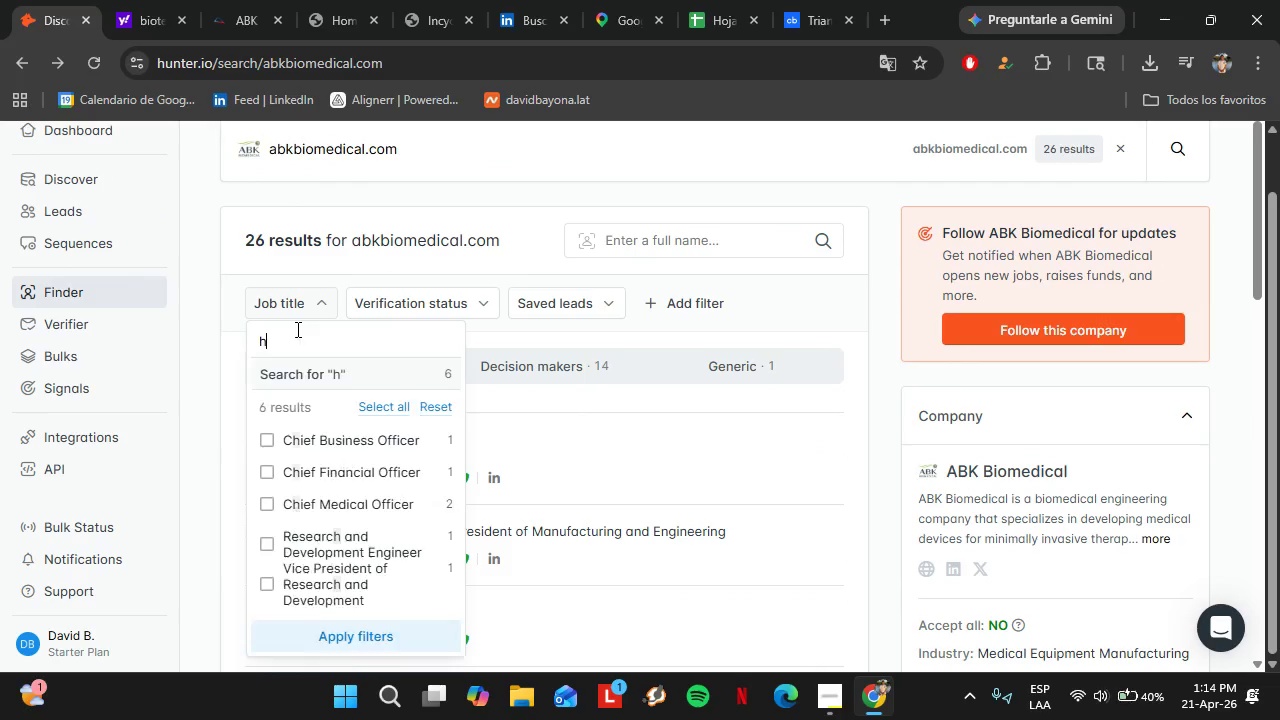 
type(hr)
key(Backspace)
type(um)
key(Backspace)
key(Backspace)
type(ead)
key(Backspace)
key(Backspace)
key(Backspace)
key(Backspace)
type(ops)
 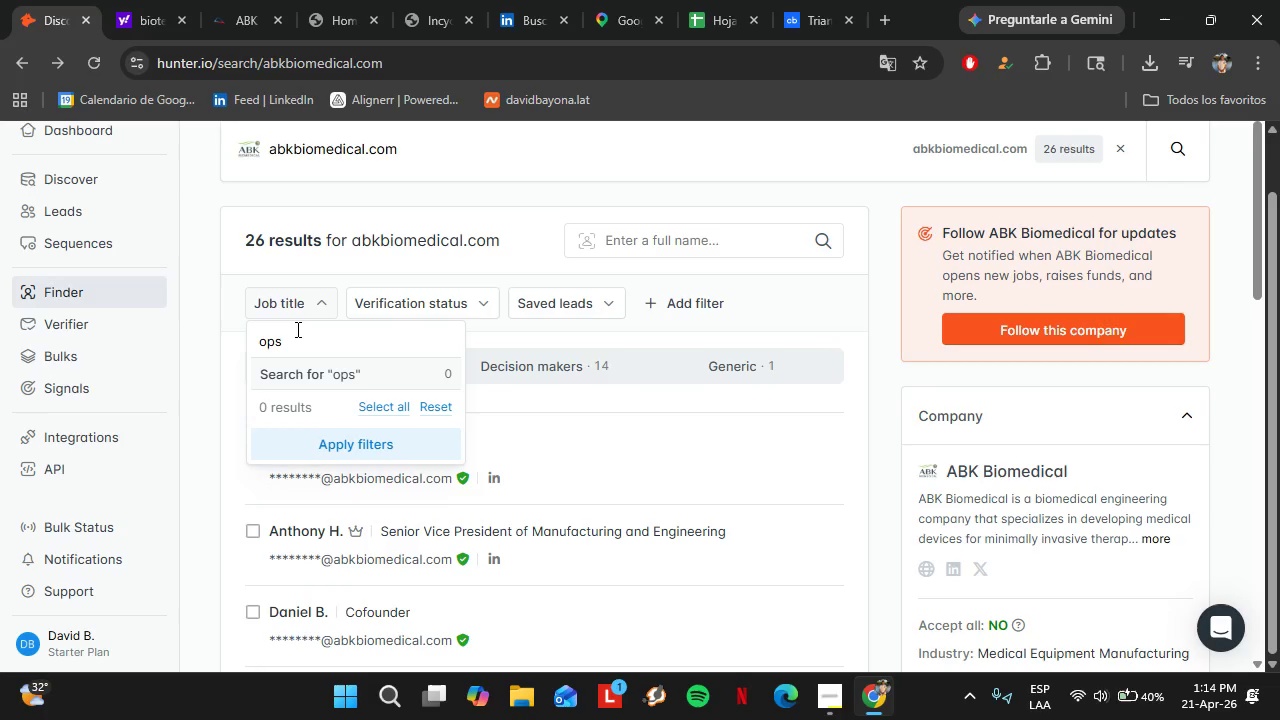 
hold_key(key=Backspace, duration=0.62)
 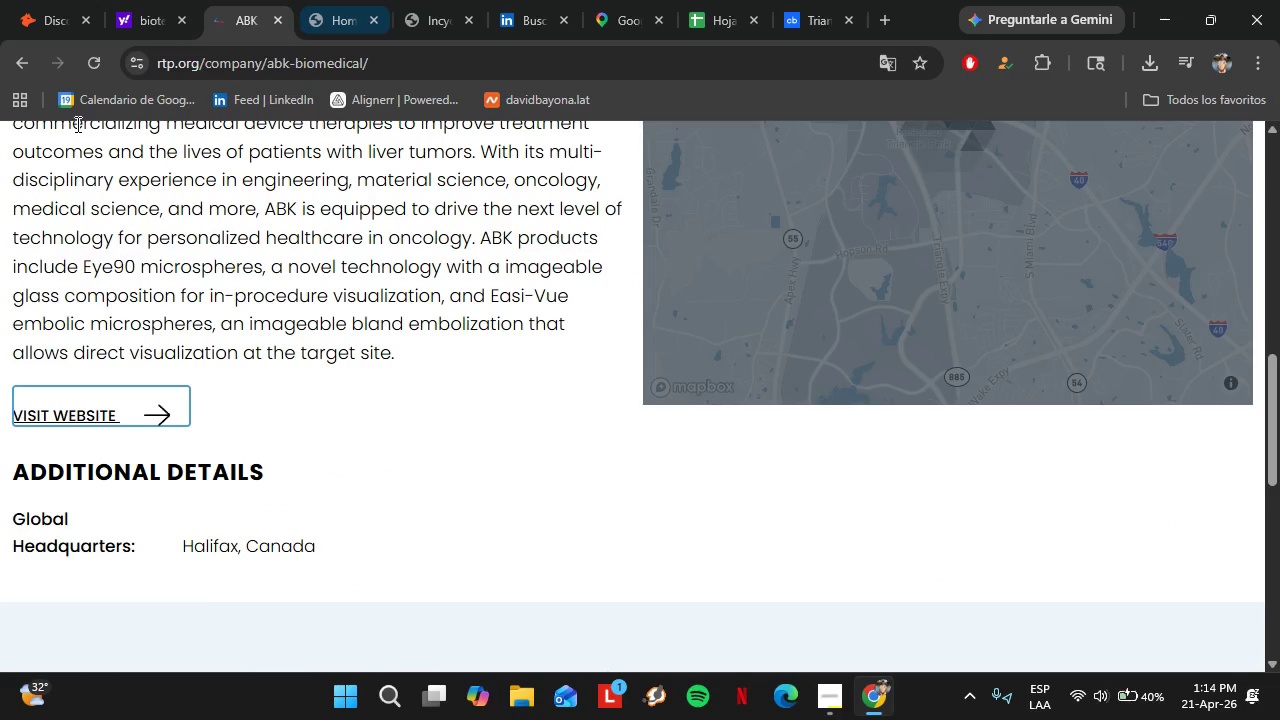 
left_click([12, 69])
 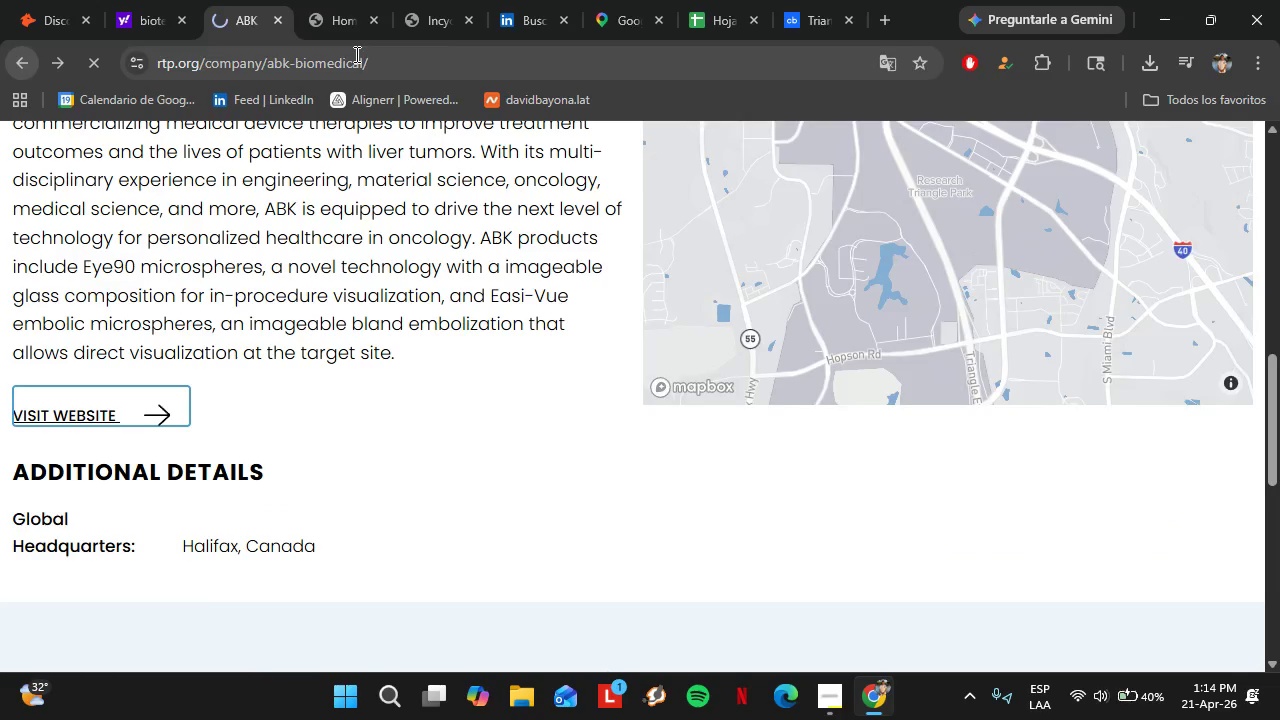 
left_click([377, 20])
 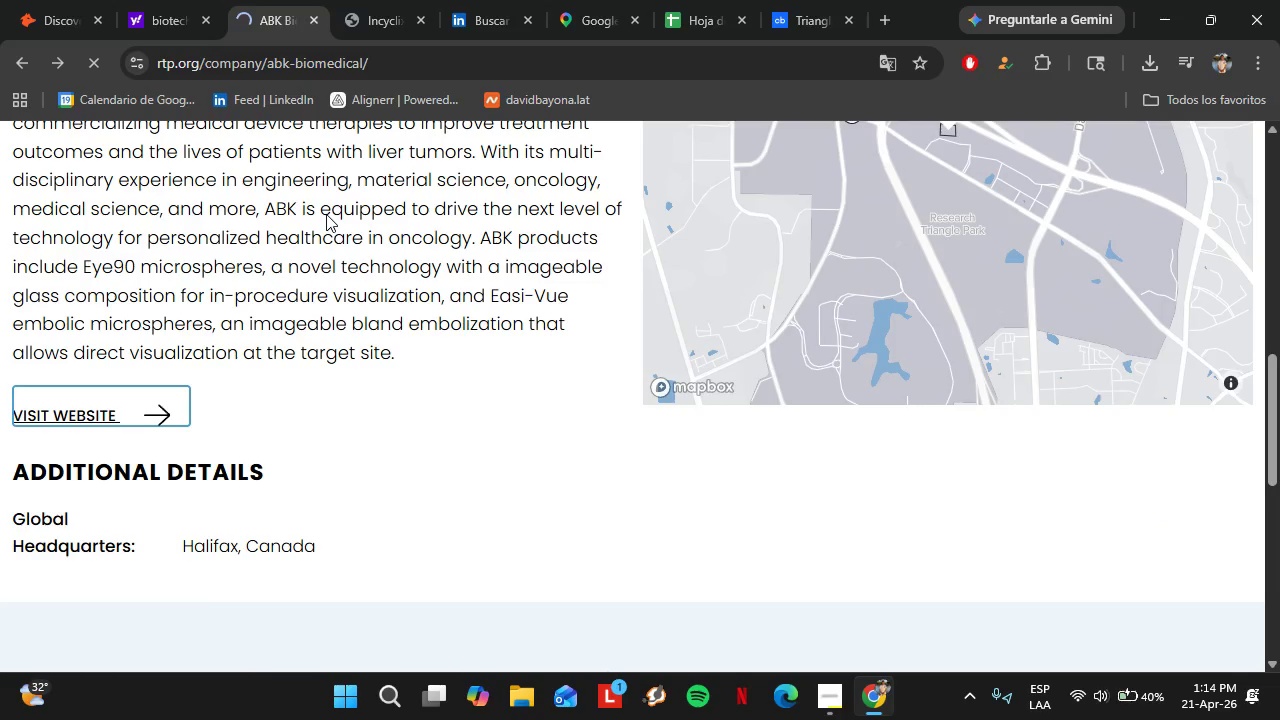 
mouse_move([283, 314])
 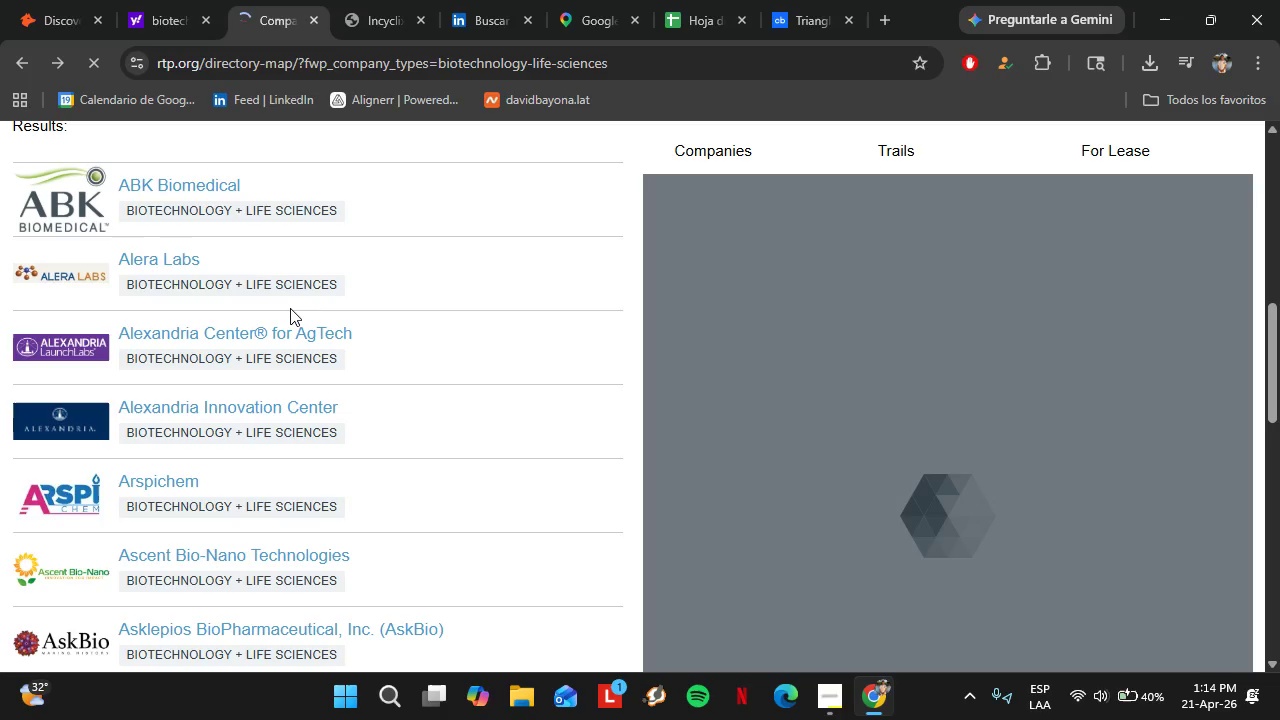 
right_click([151, 259])
 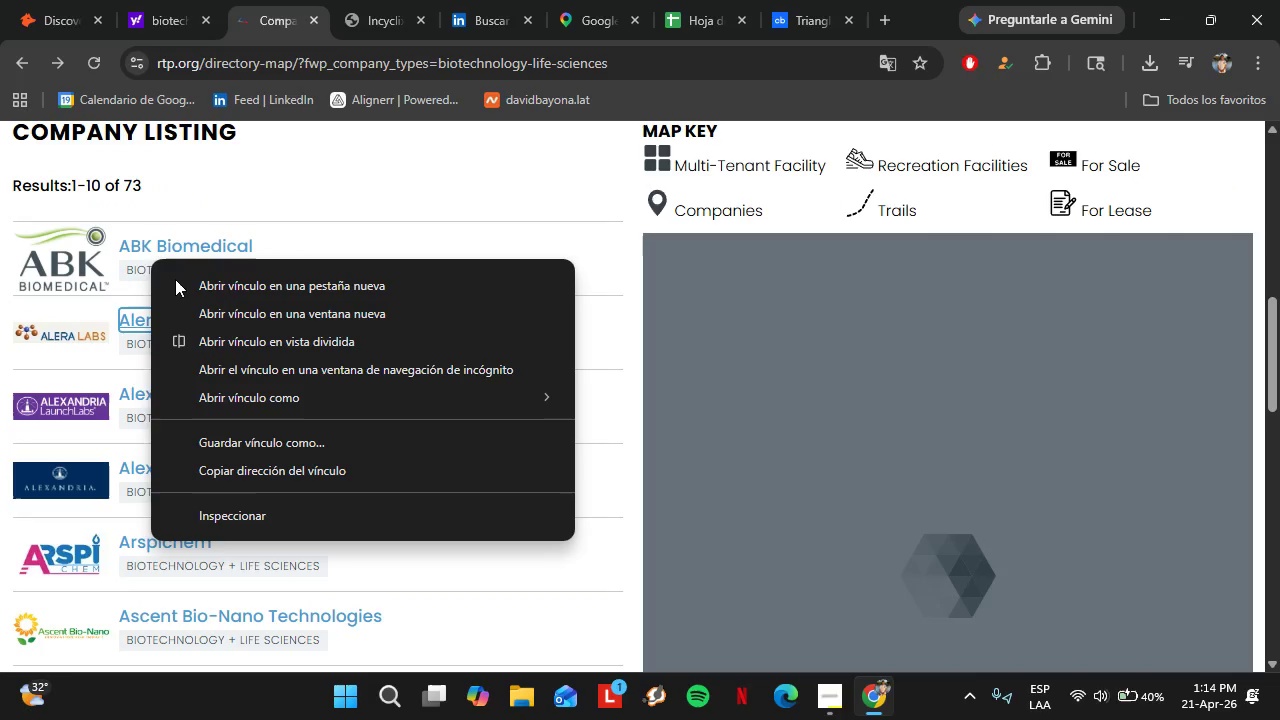 
left_click([79, 320])
 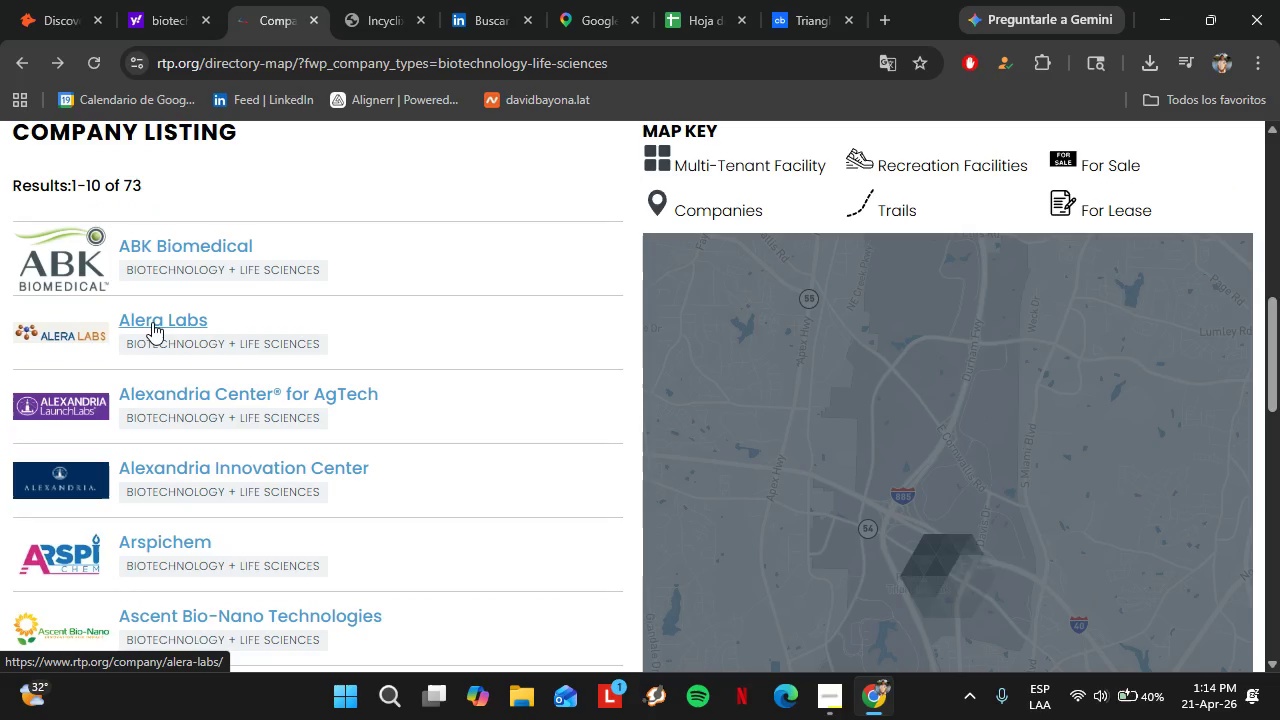 
left_click([152, 322])
 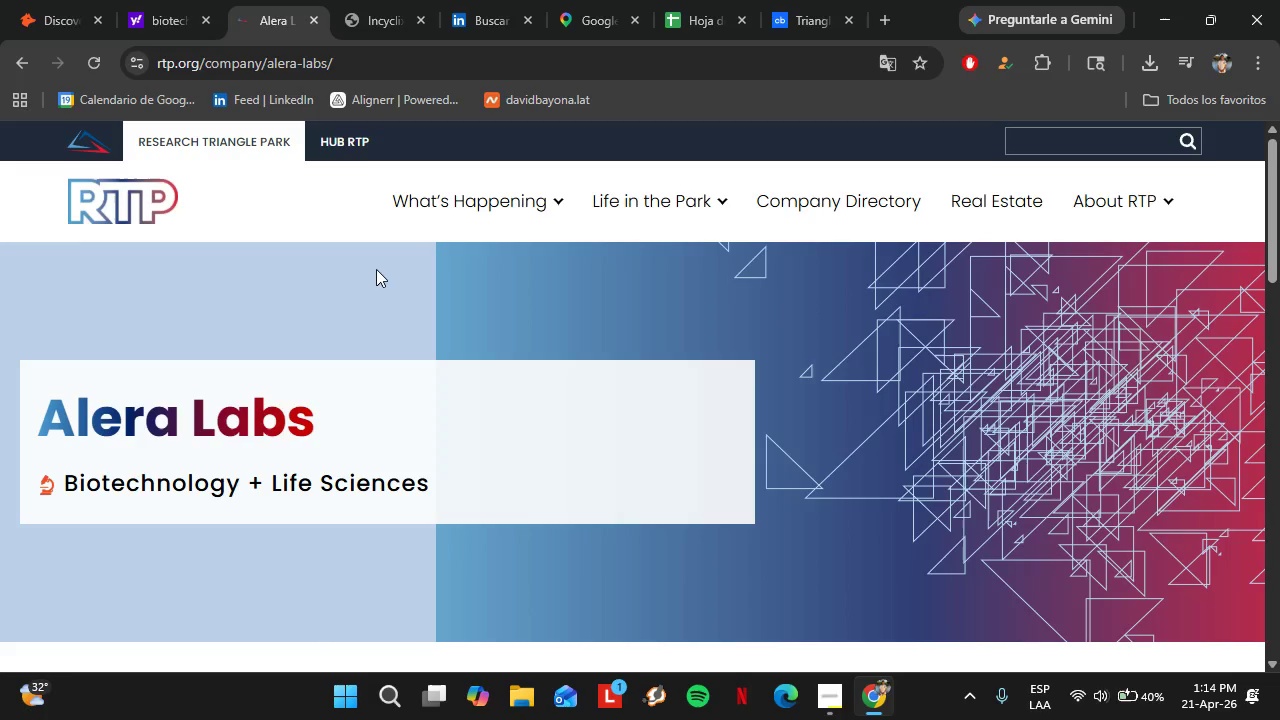 
scroll: coordinate [355, 326], scroll_direction: down, amount: 9.0
 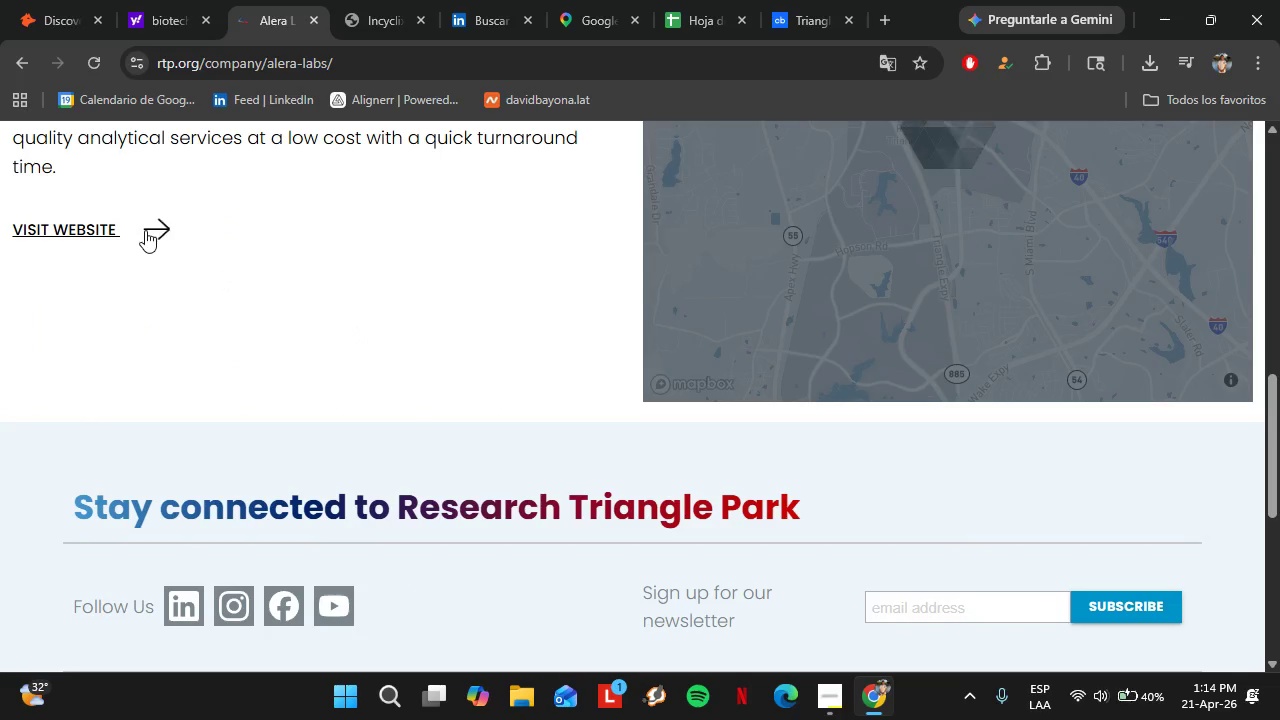 
left_click([145, 230])
 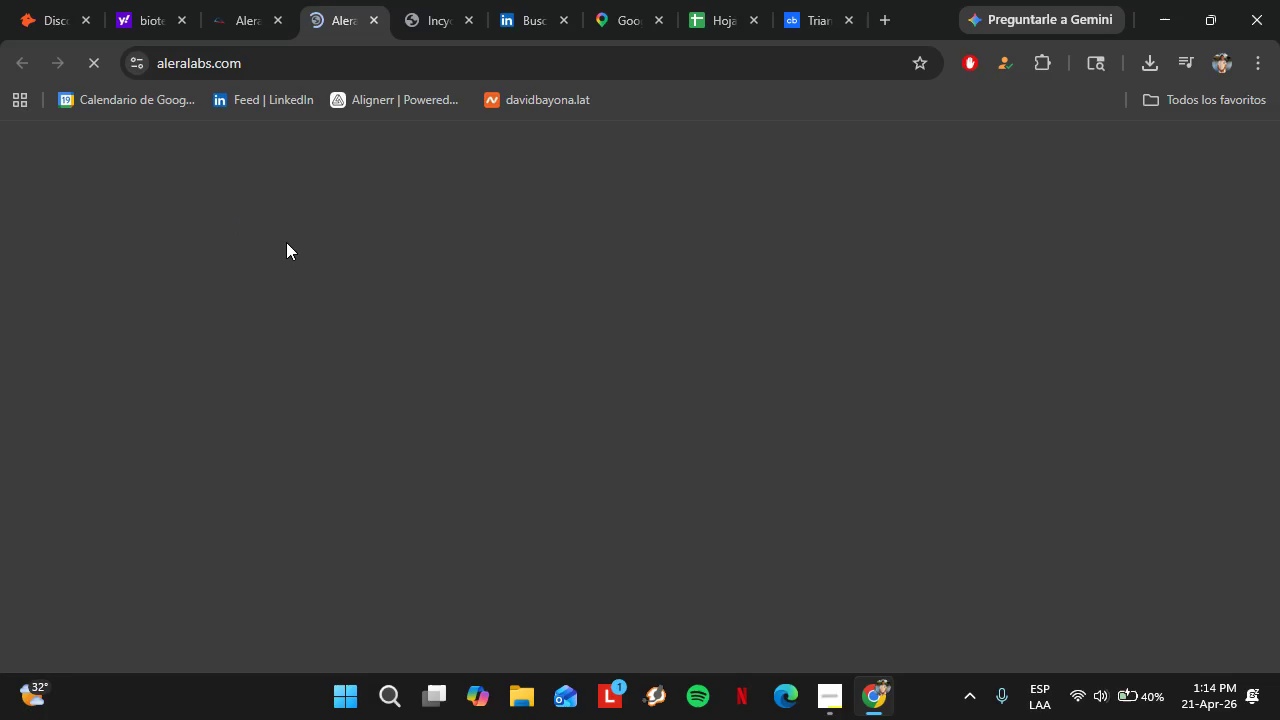 
left_click([208, 65])
 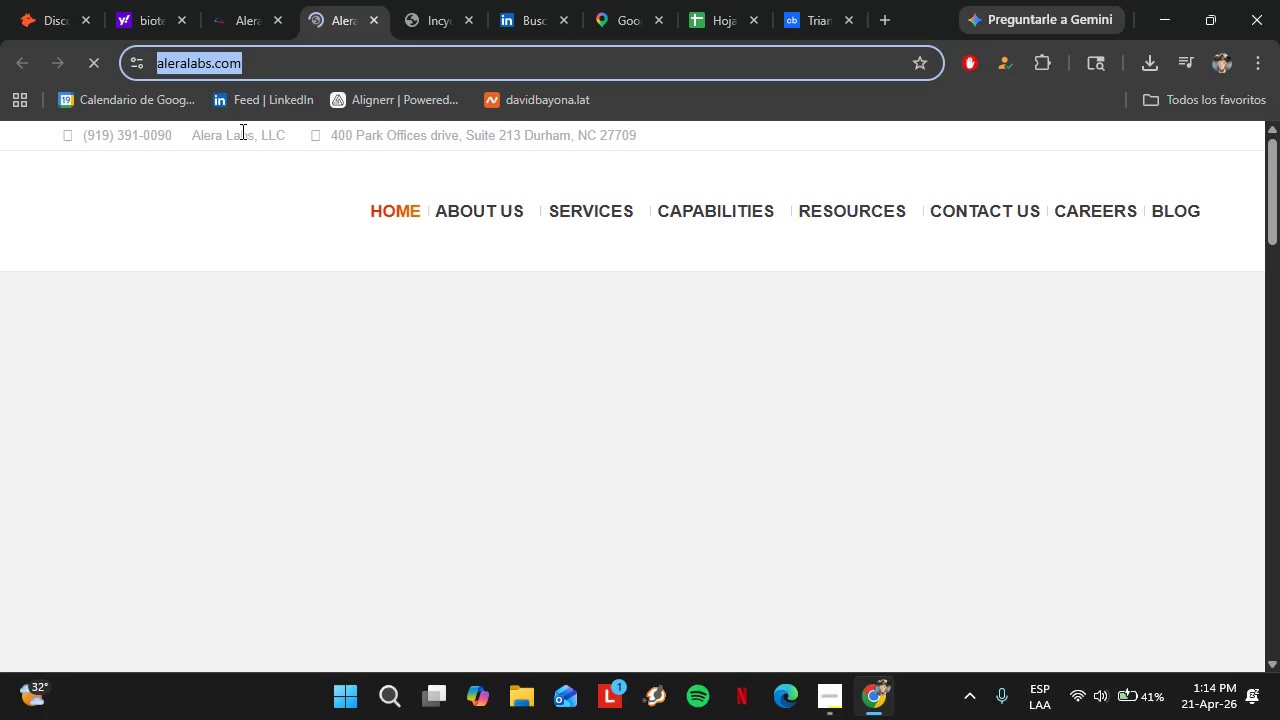 
key(Control+C)
 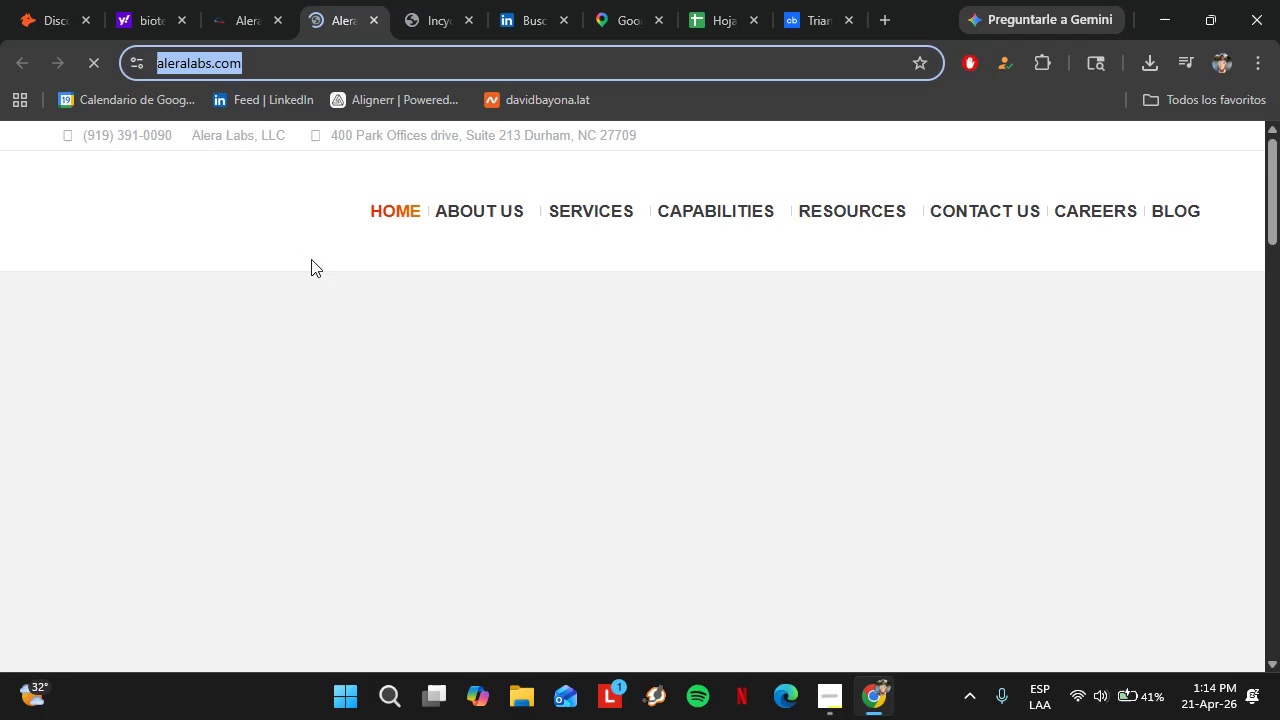 
left_click([42, 1])
 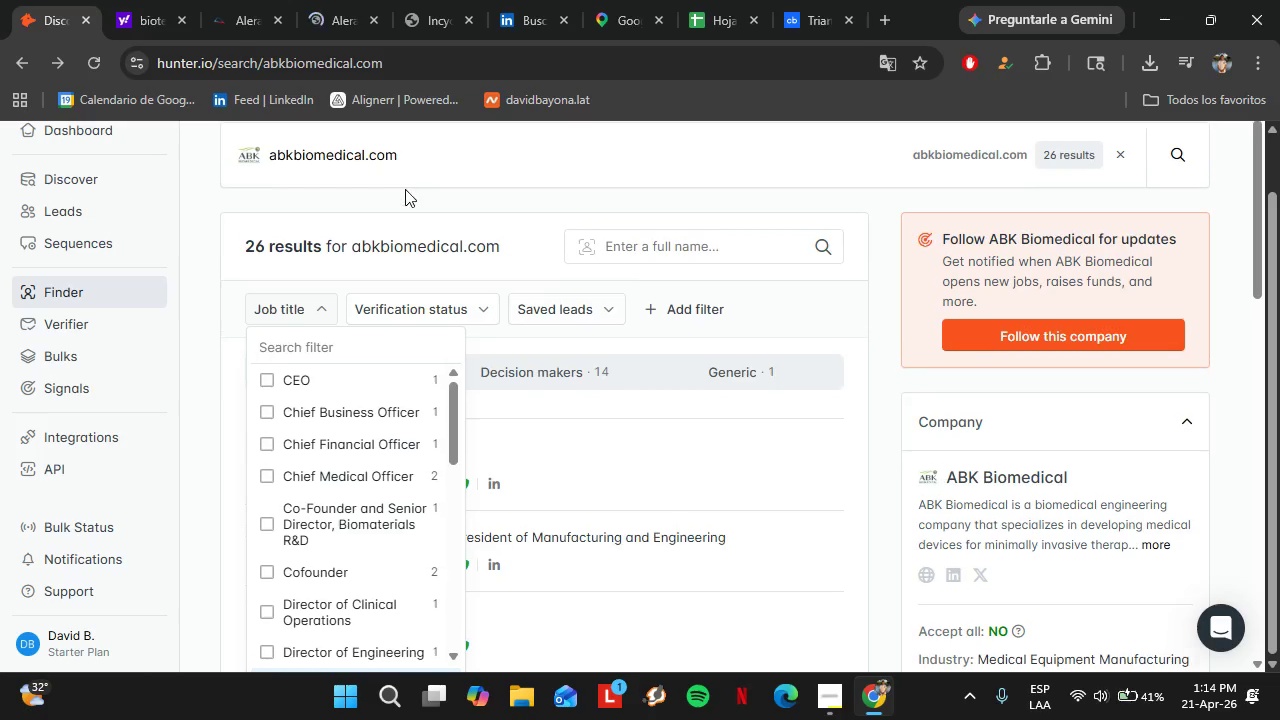 
left_click([434, 249])
 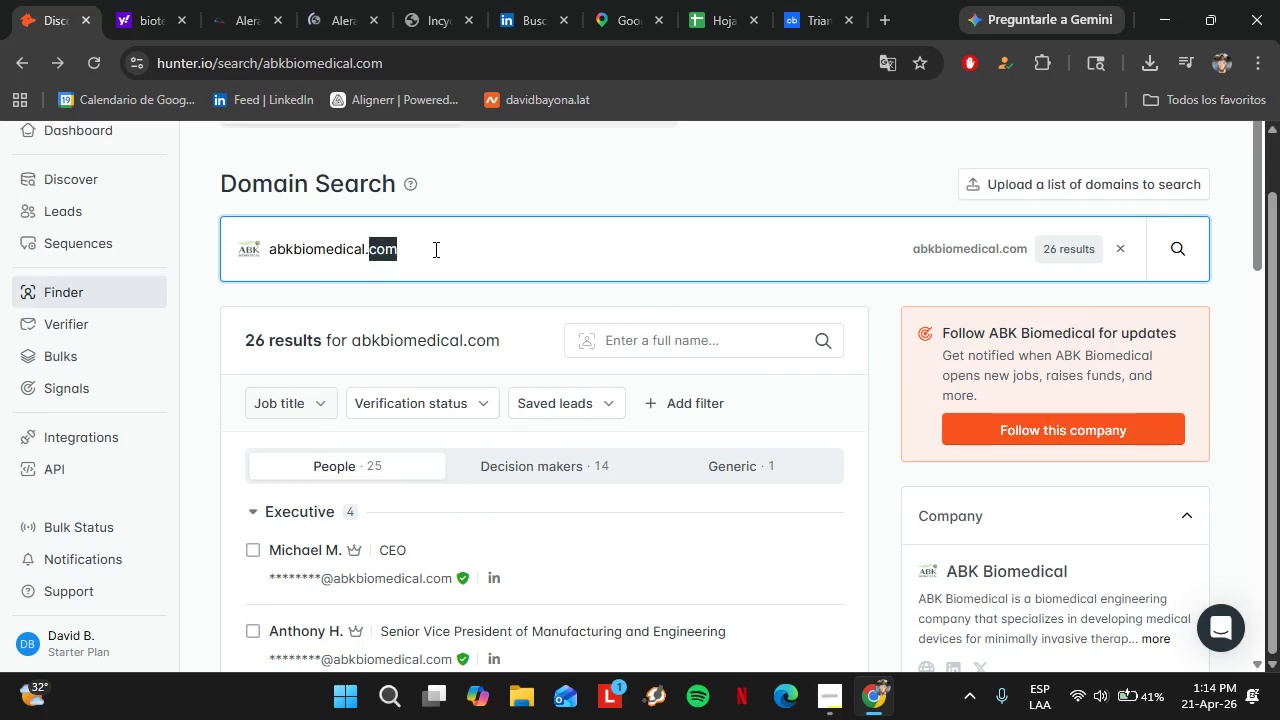 
scroll: coordinate [405, 189], scroll_direction: up, amount: 1.0
 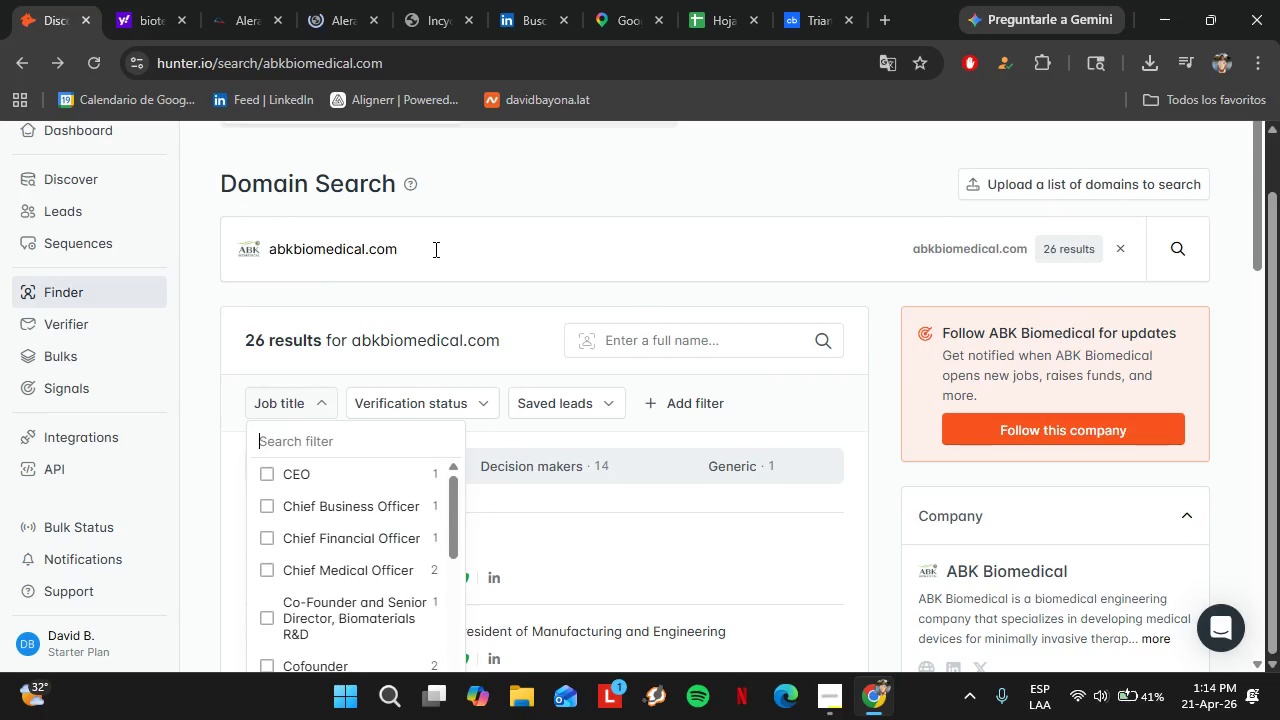 
double_click([434, 249])
 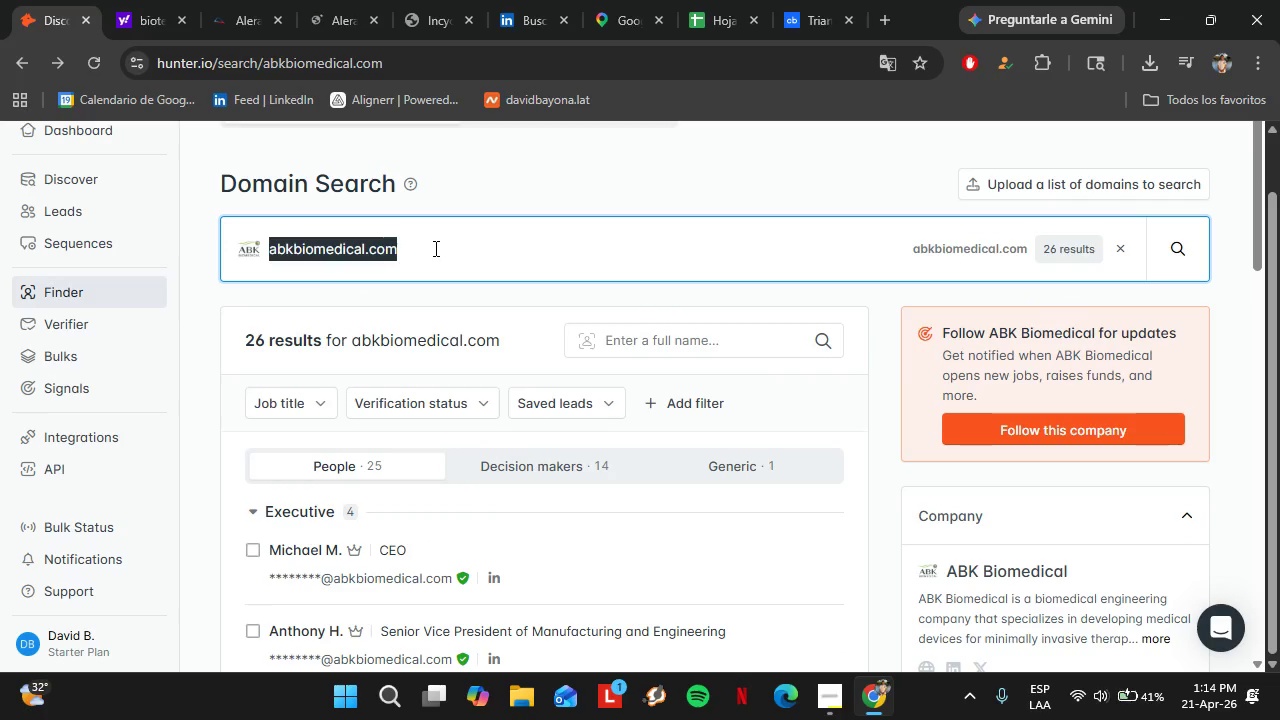 
triple_click([434, 248])
 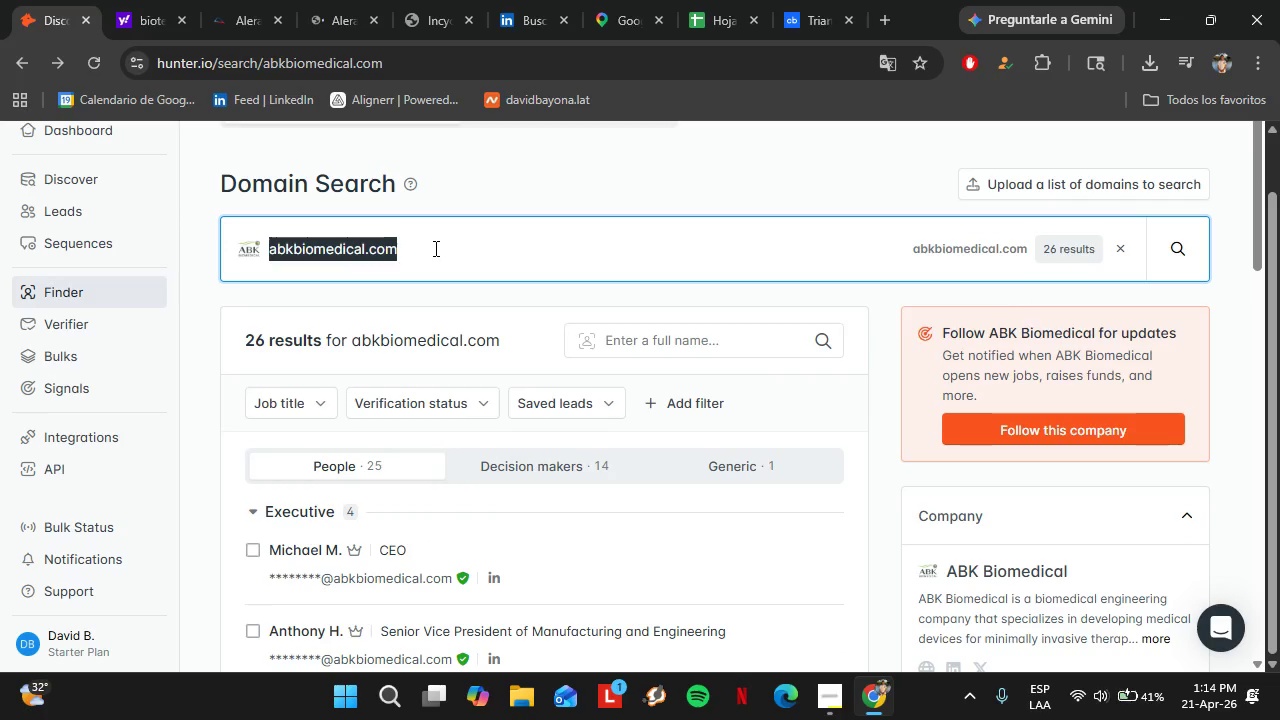 
triple_click([434, 248])
 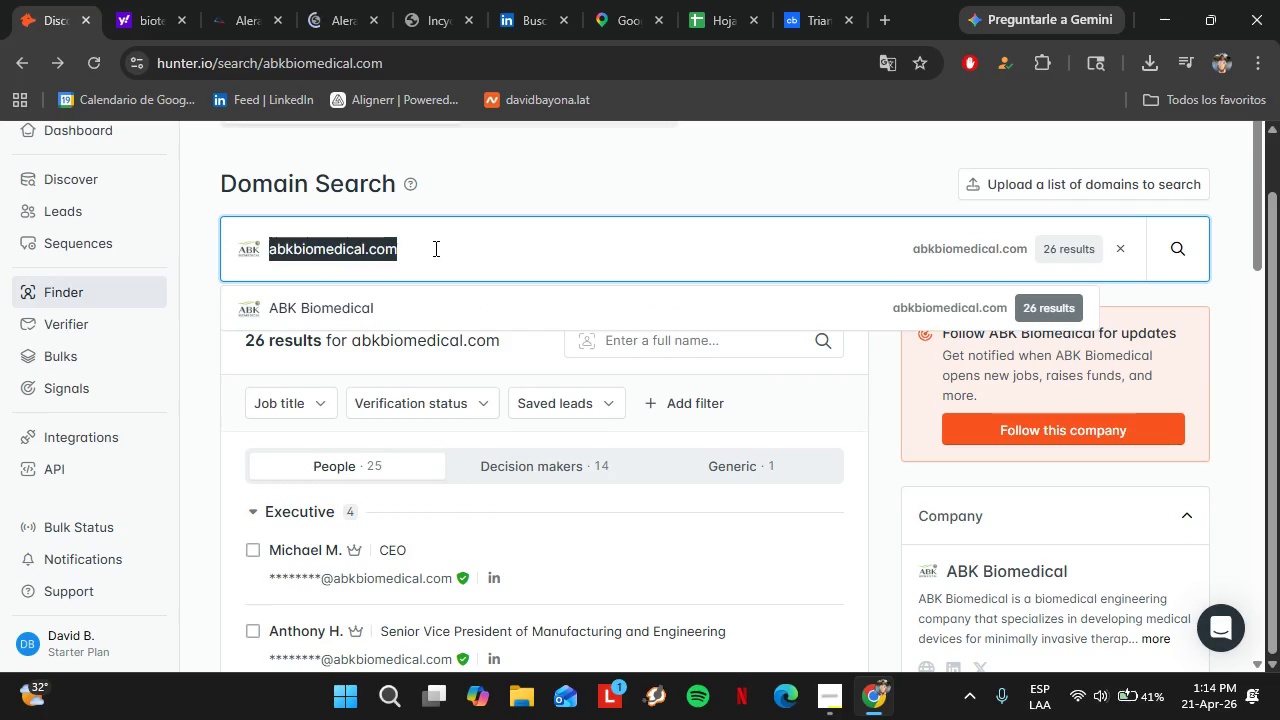 
key(Control+V)
 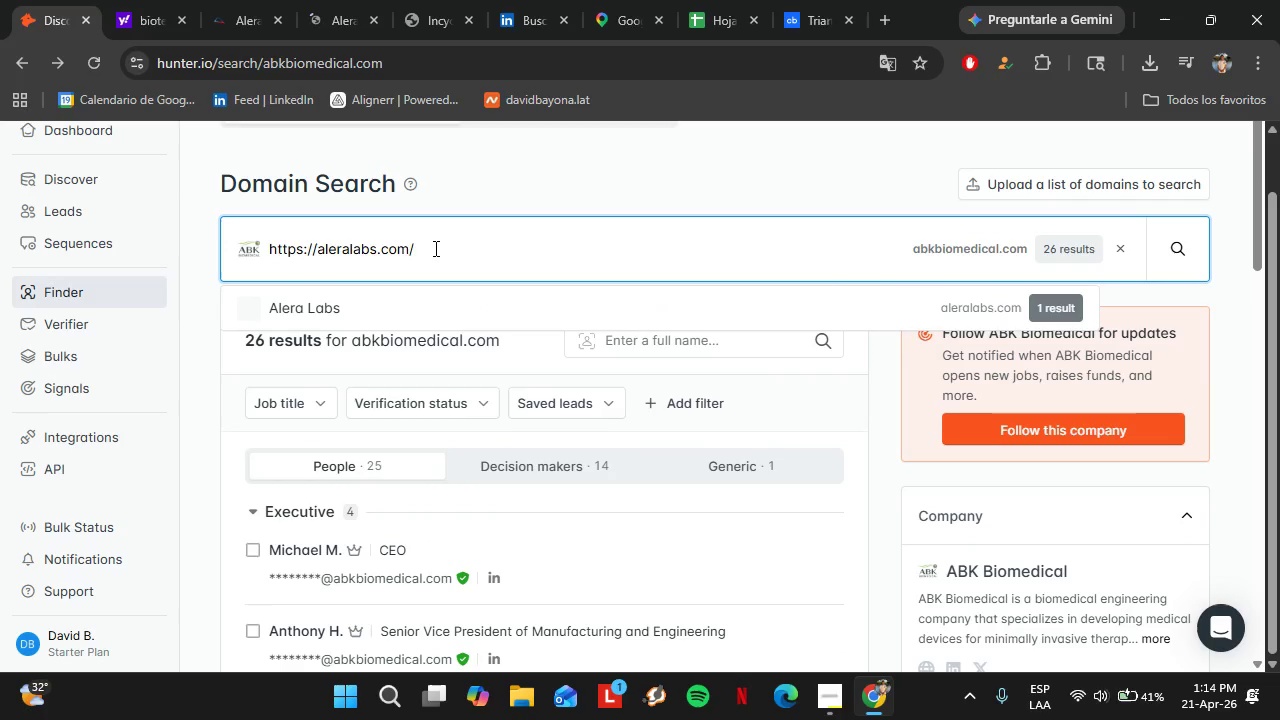 
key(Enter)
 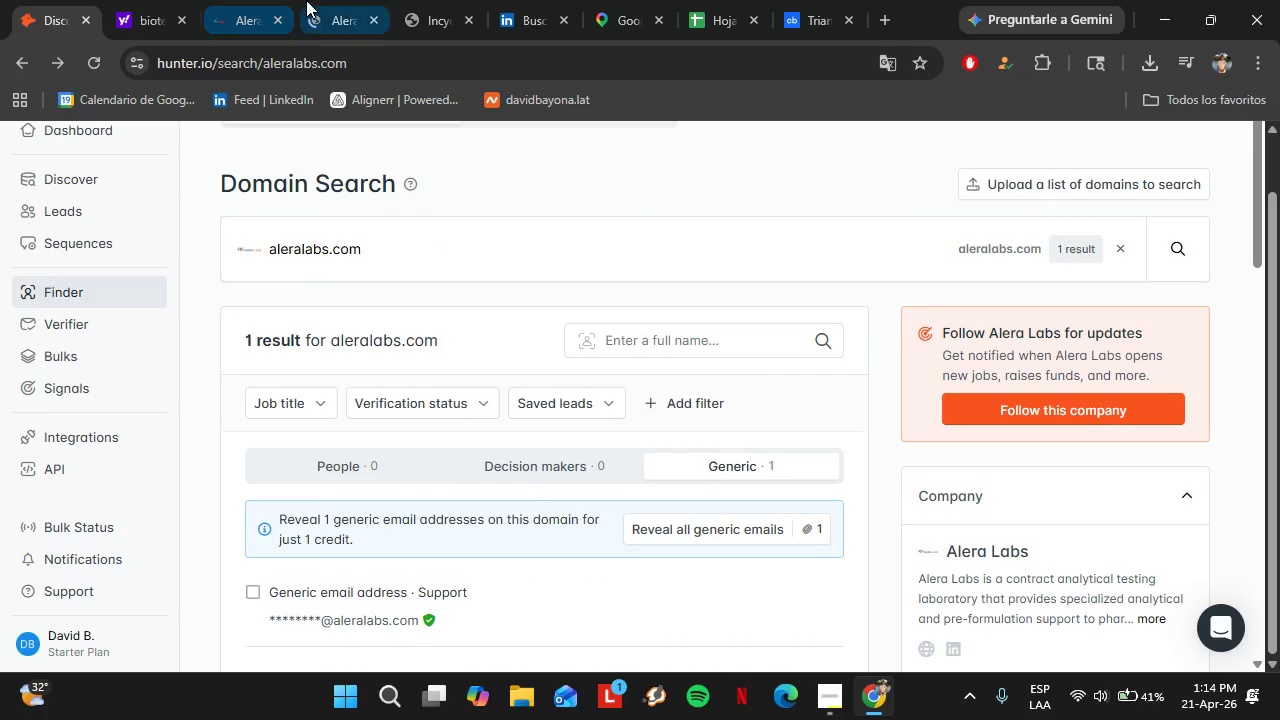 
left_click([243, 0])
 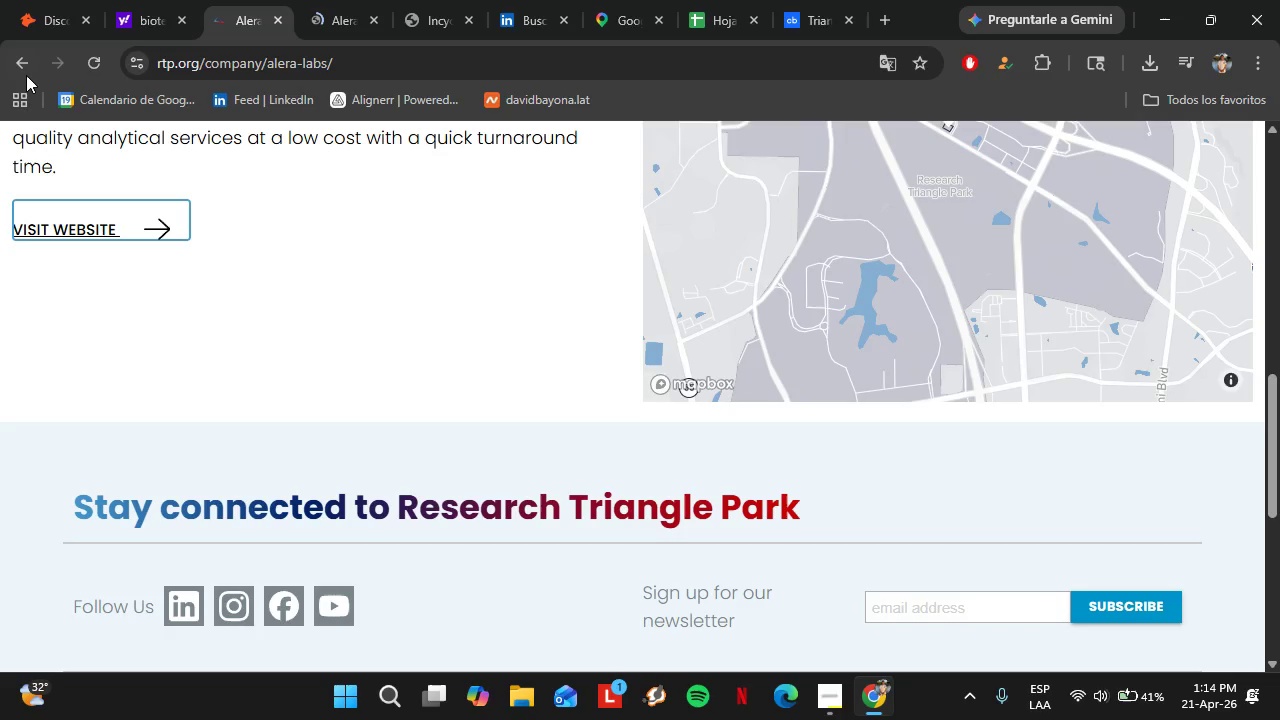 
left_click([26, 74])
 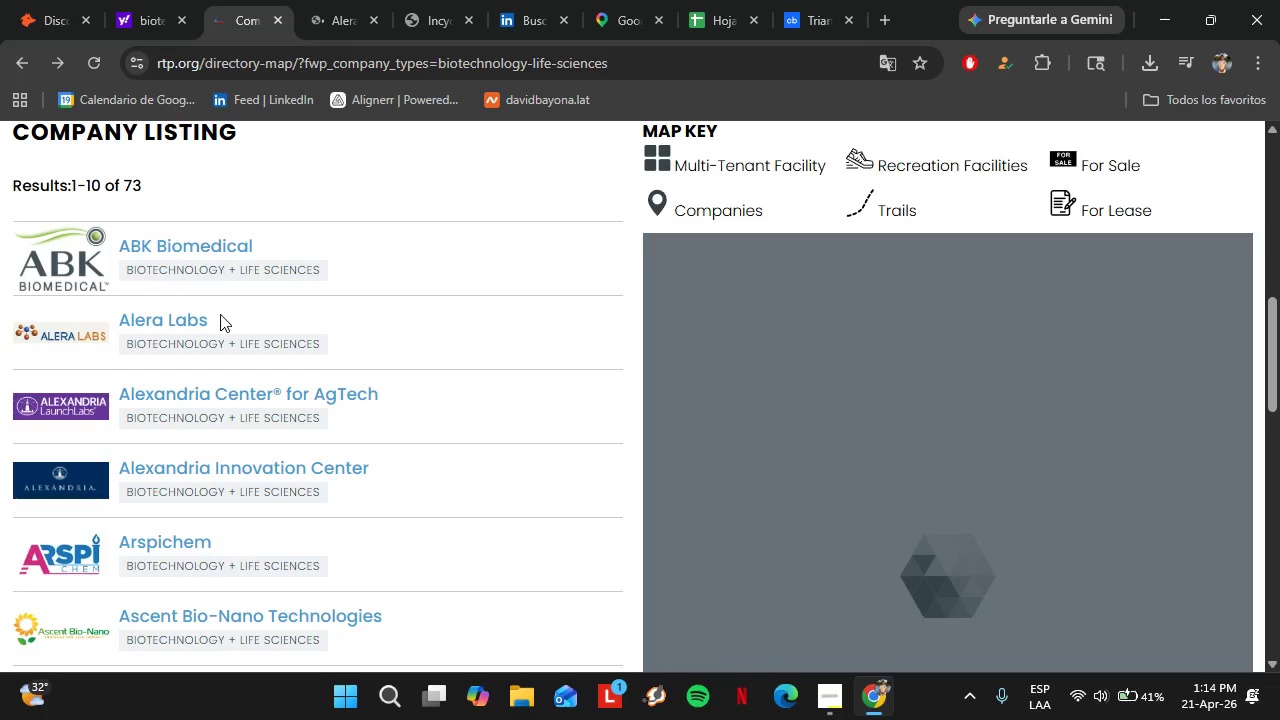 
left_click([195, 391])
 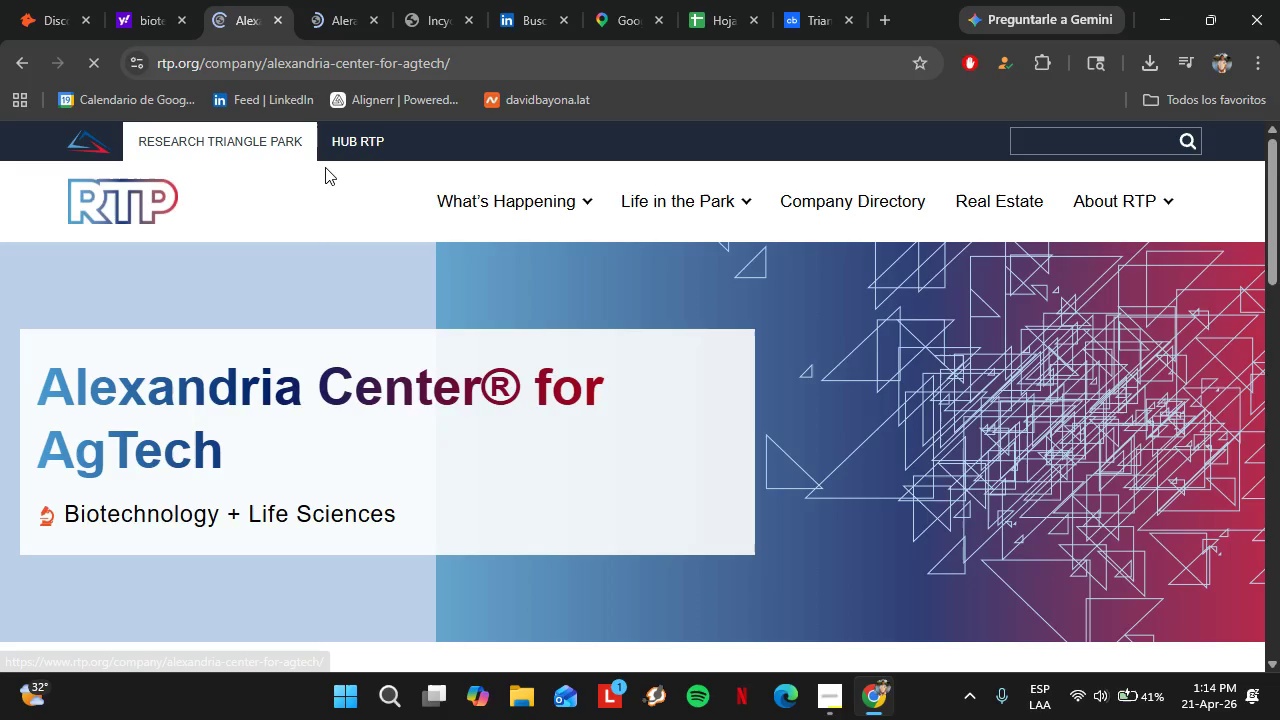 
left_click([373, 24])
 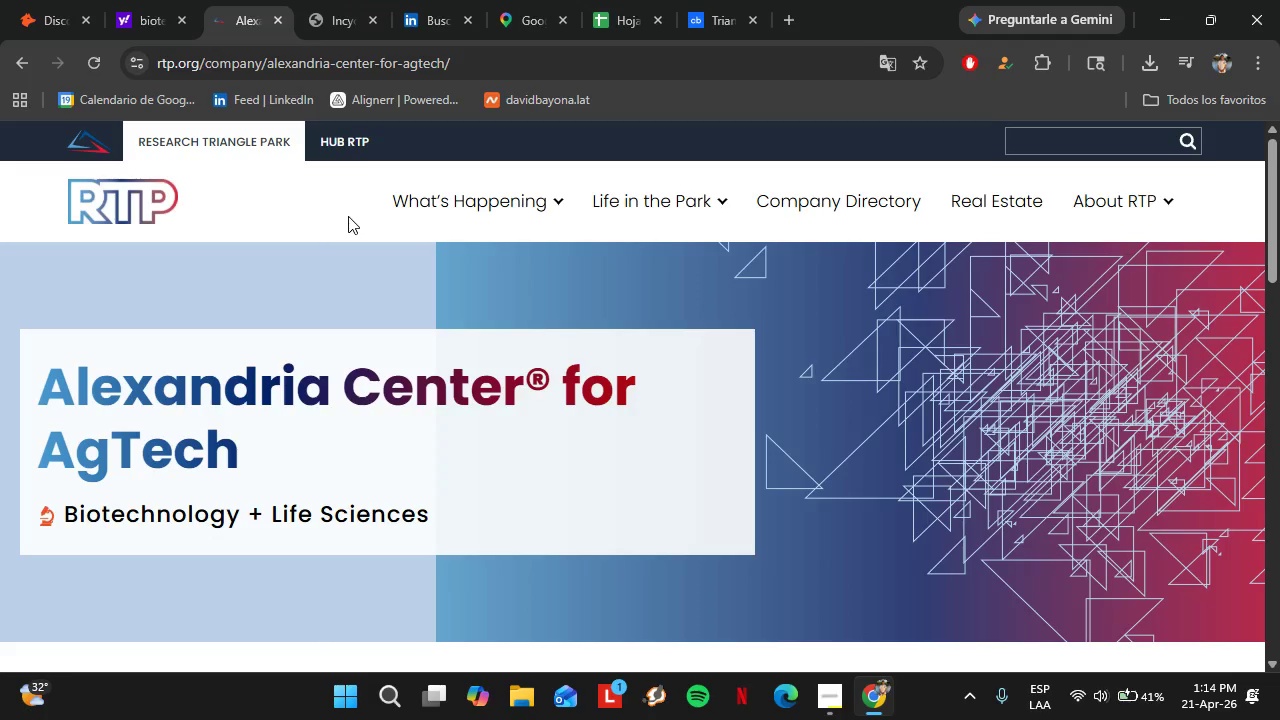 
scroll: coordinate [271, 429], scroll_direction: down, amount: 8.0
 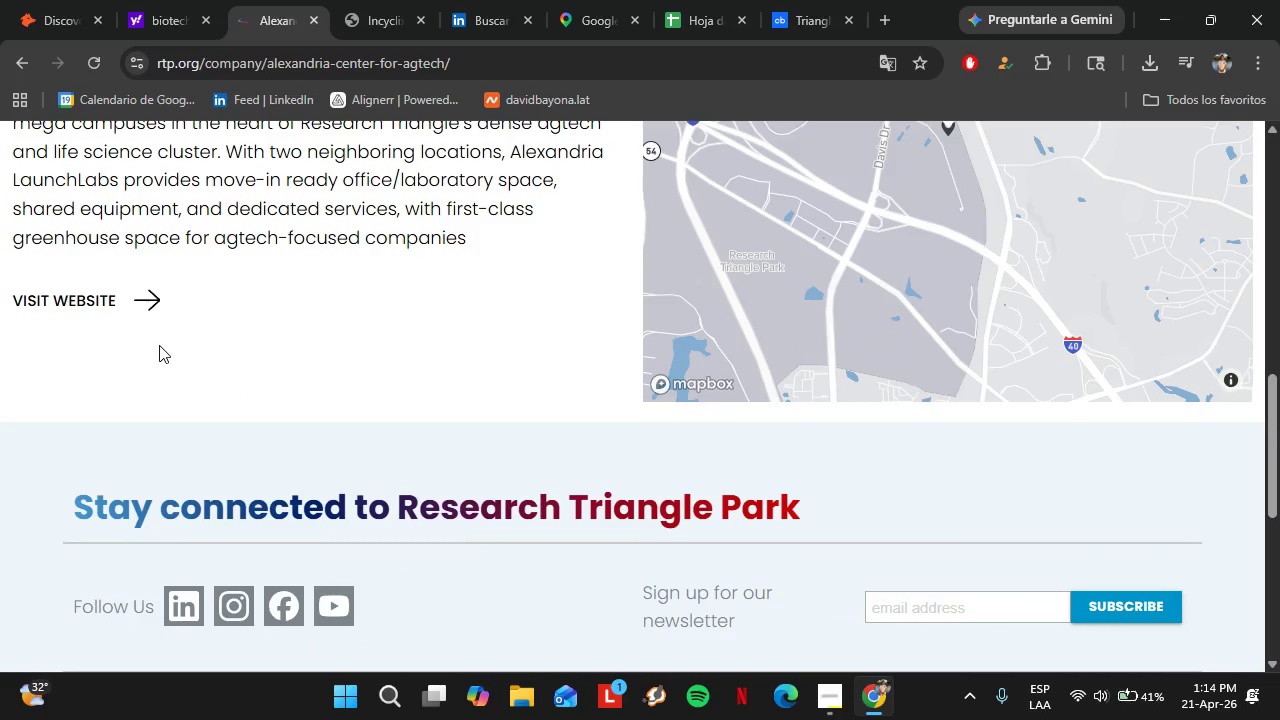 
left_click([128, 314])
 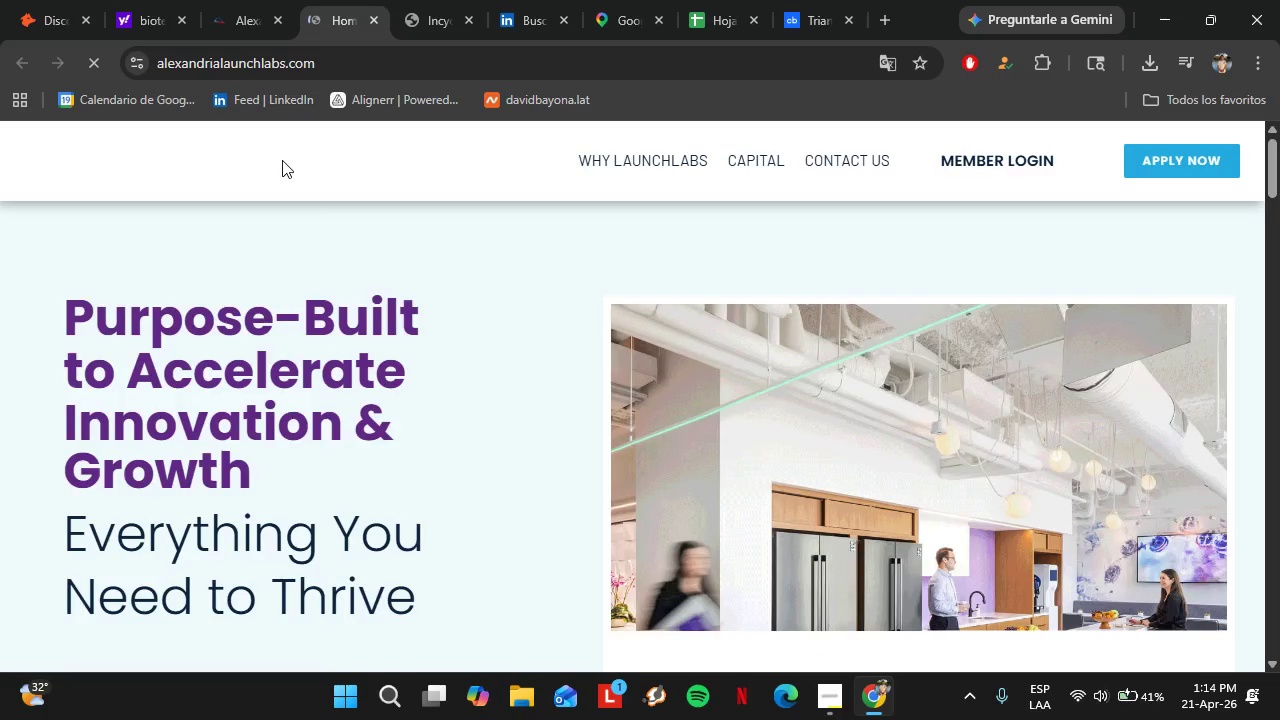 
left_click([259, 65])
 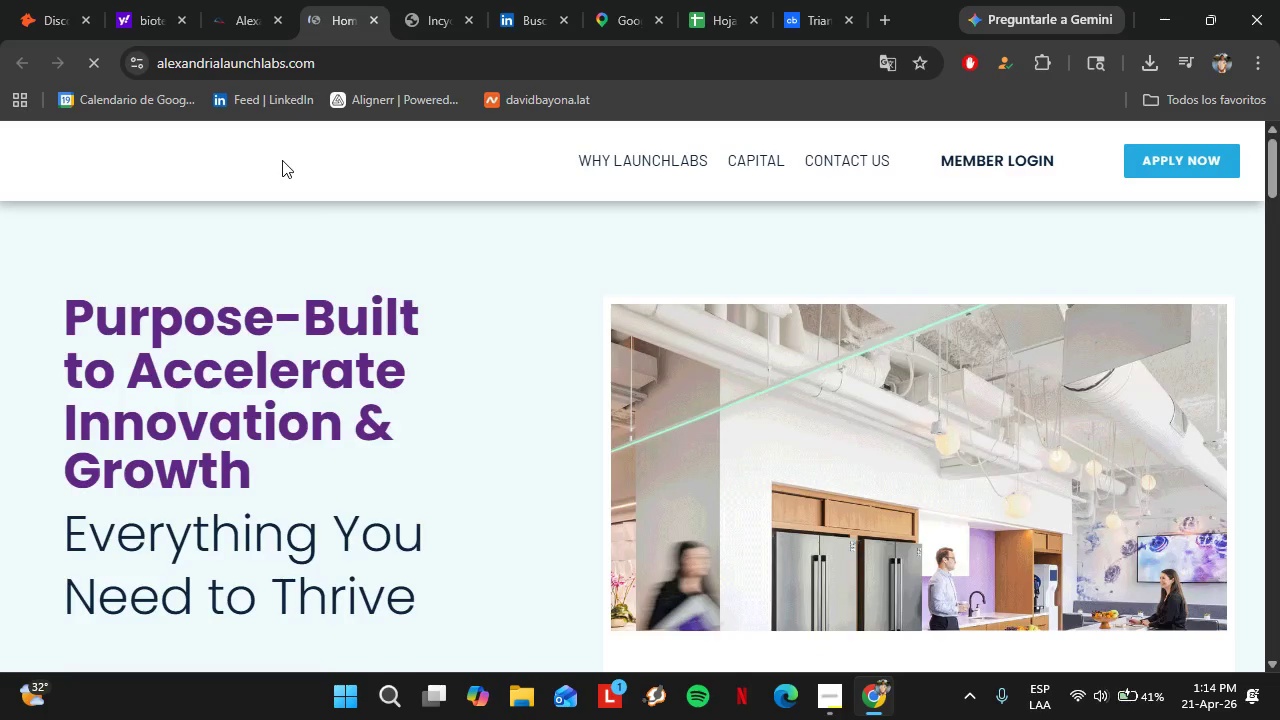 
key(Control+C)
 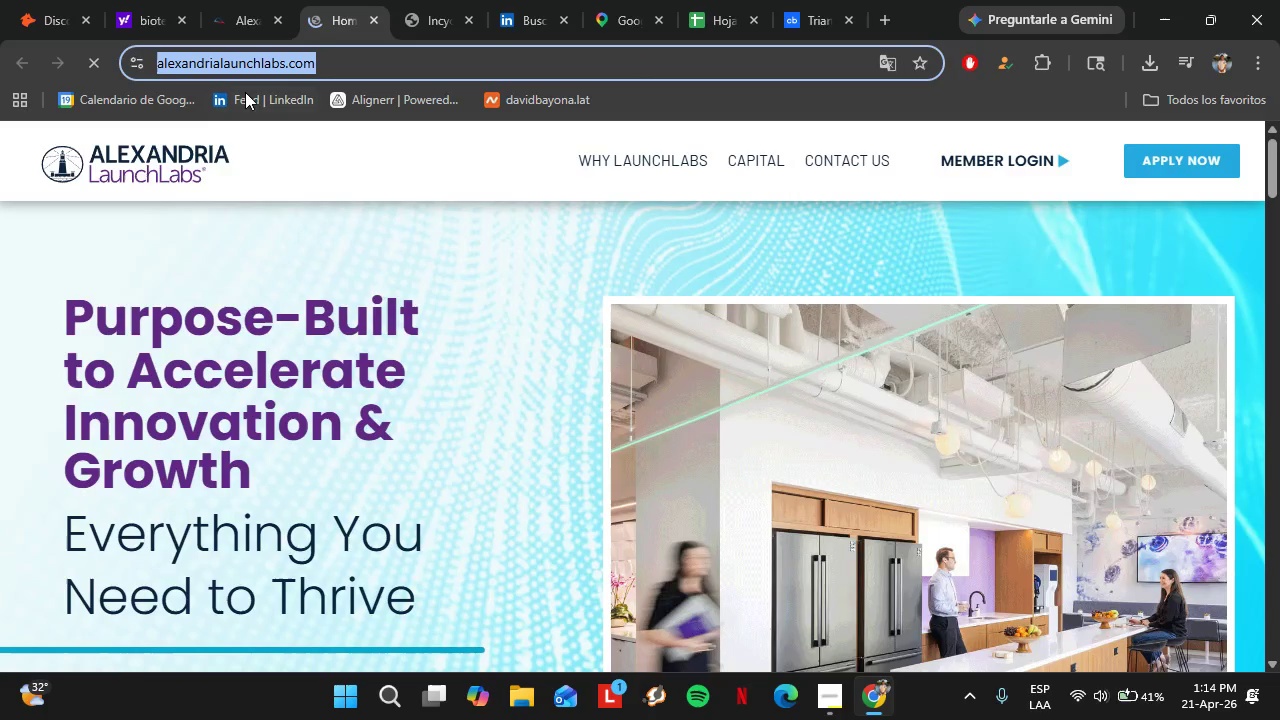 
left_click([59, 0])
 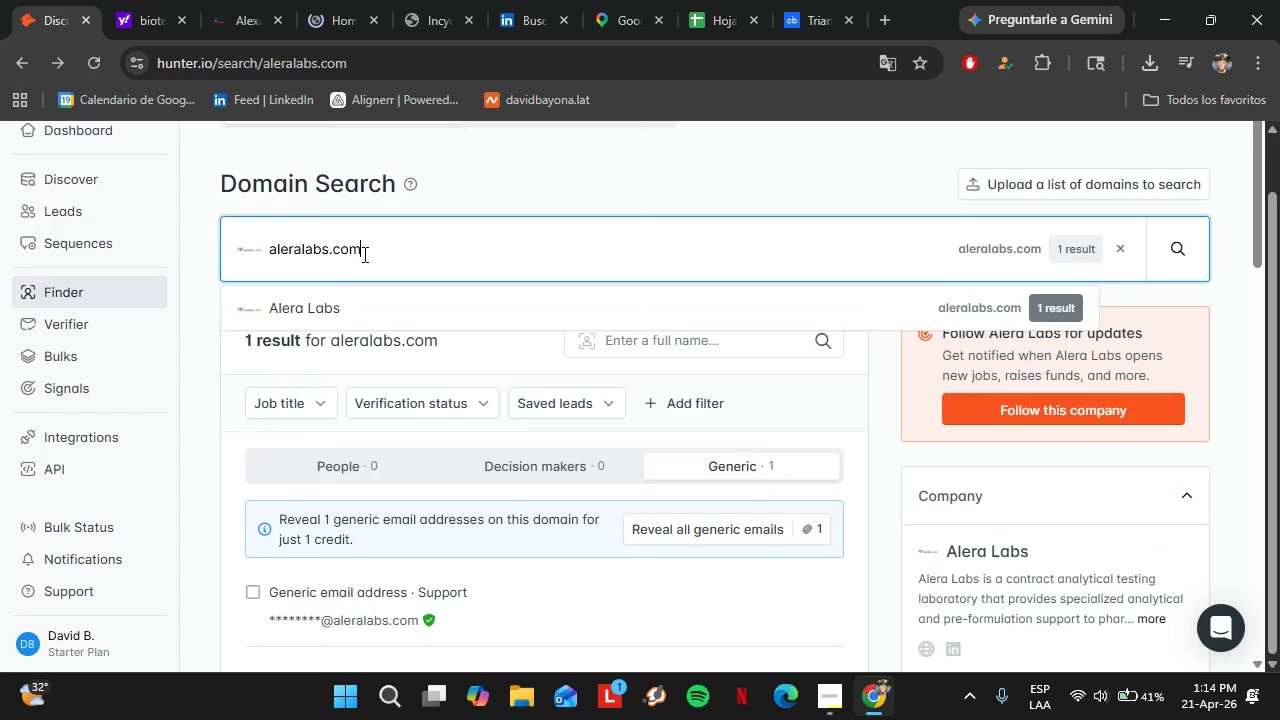 
double_click([363, 254])
 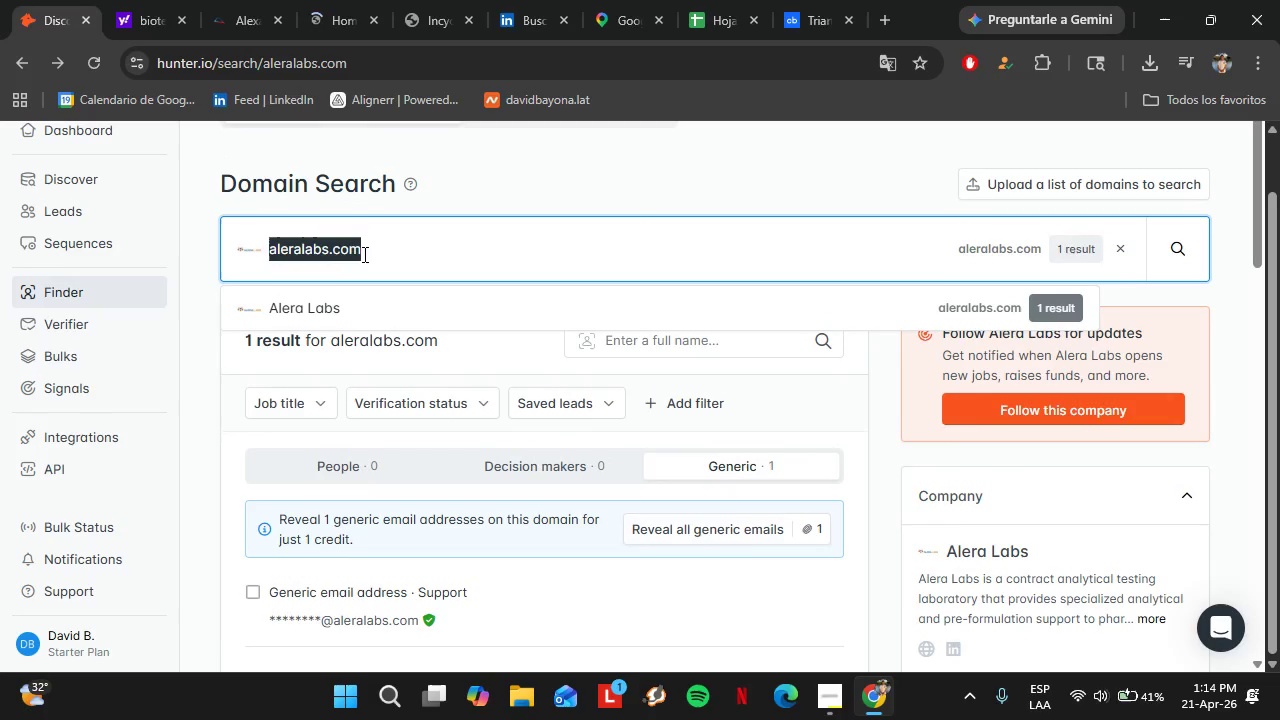 
triple_click([363, 254])
 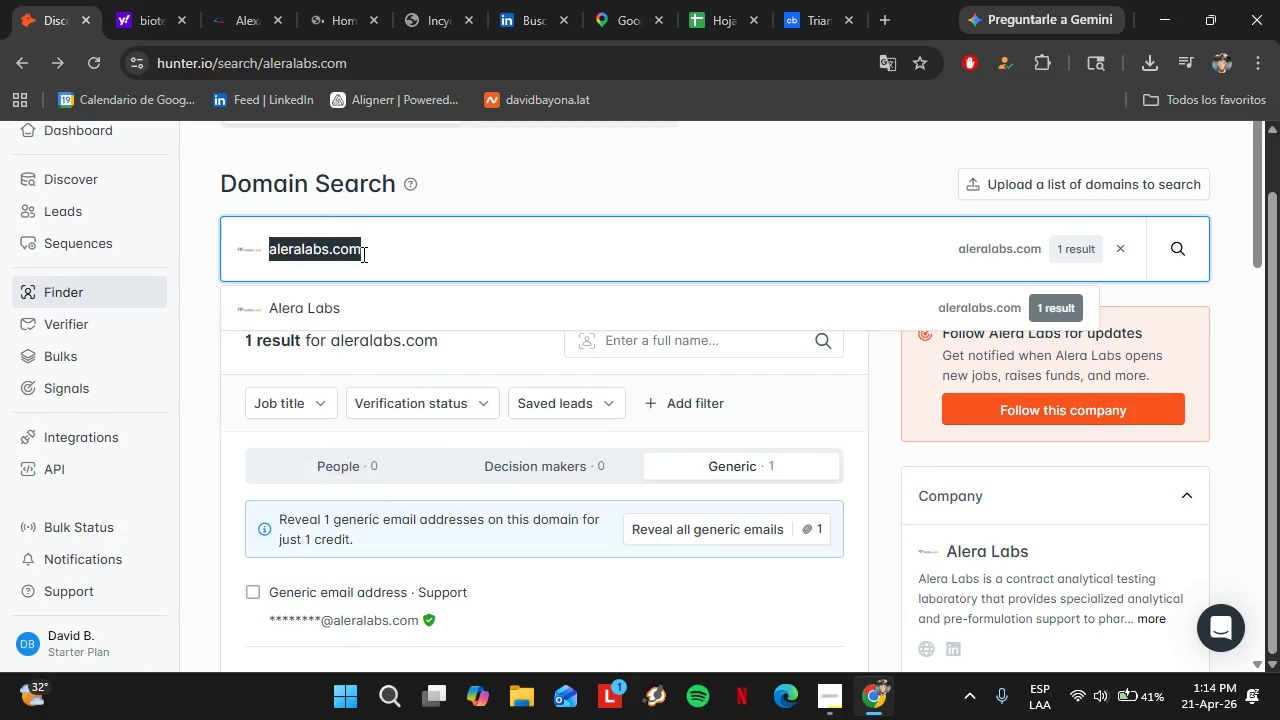 
key(Control+V)
 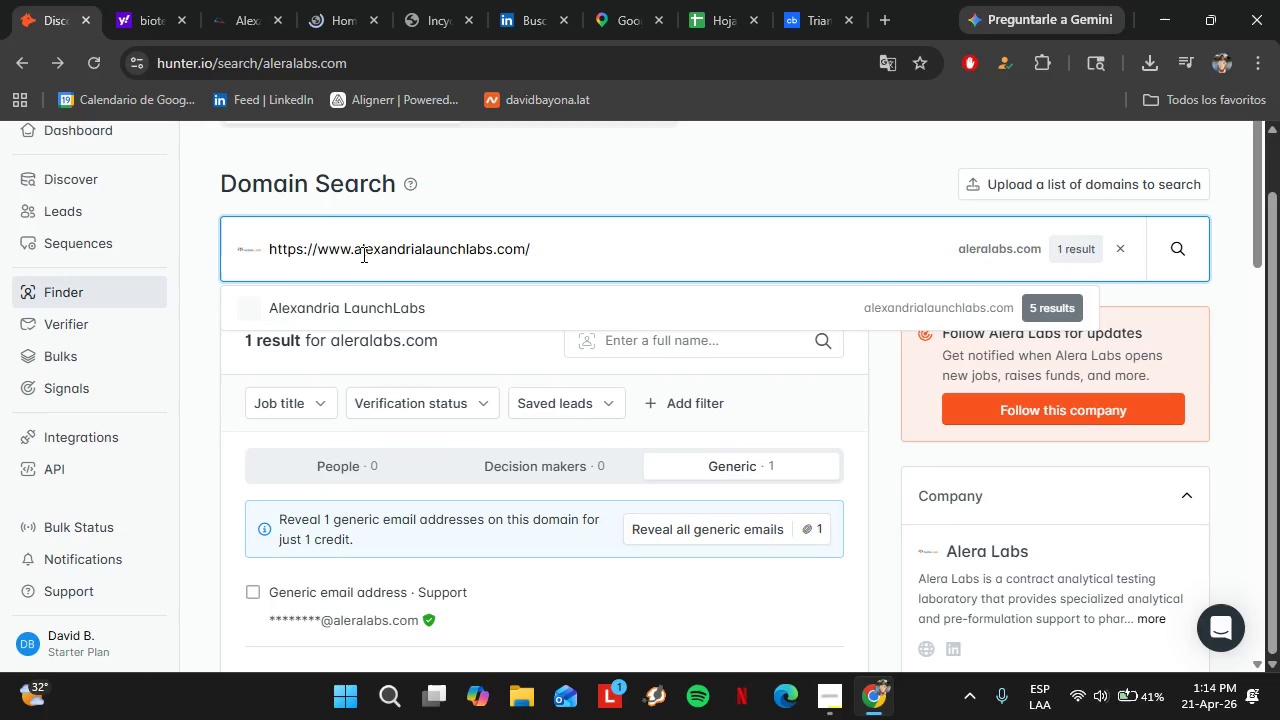 
key(Enter)
 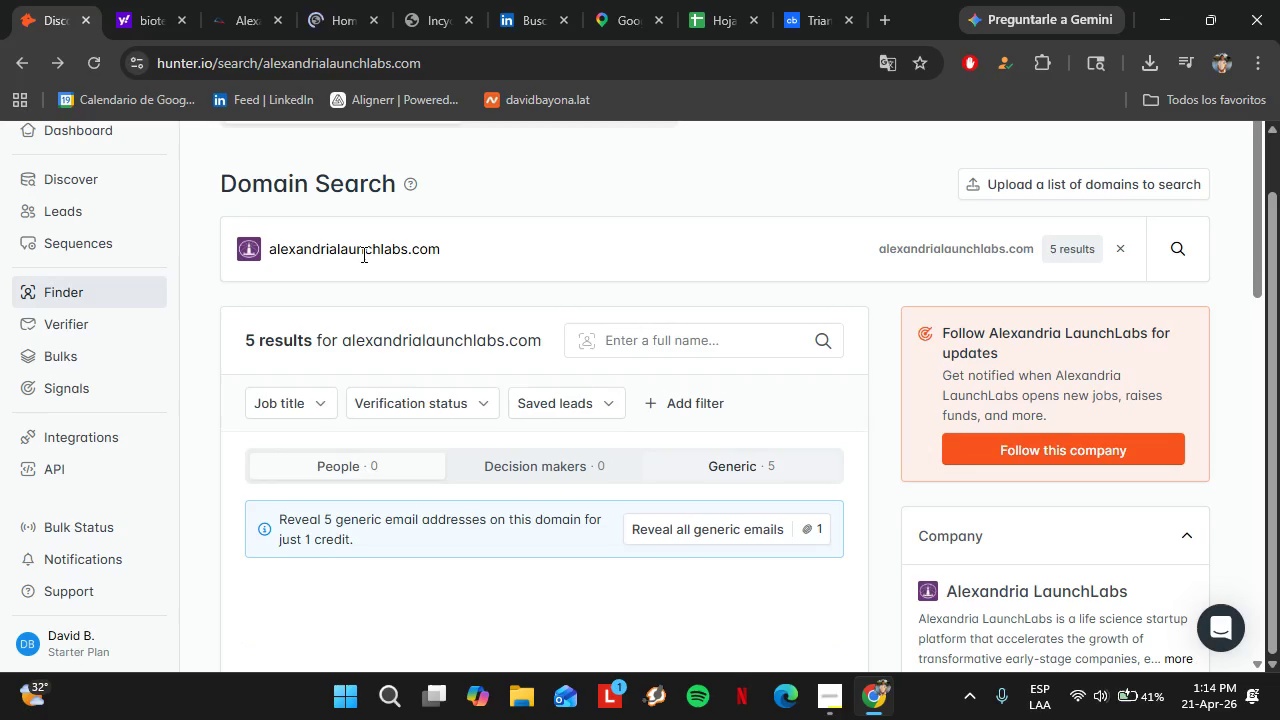 
scroll: coordinate [410, 389], scroll_direction: down, amount: 1.0
 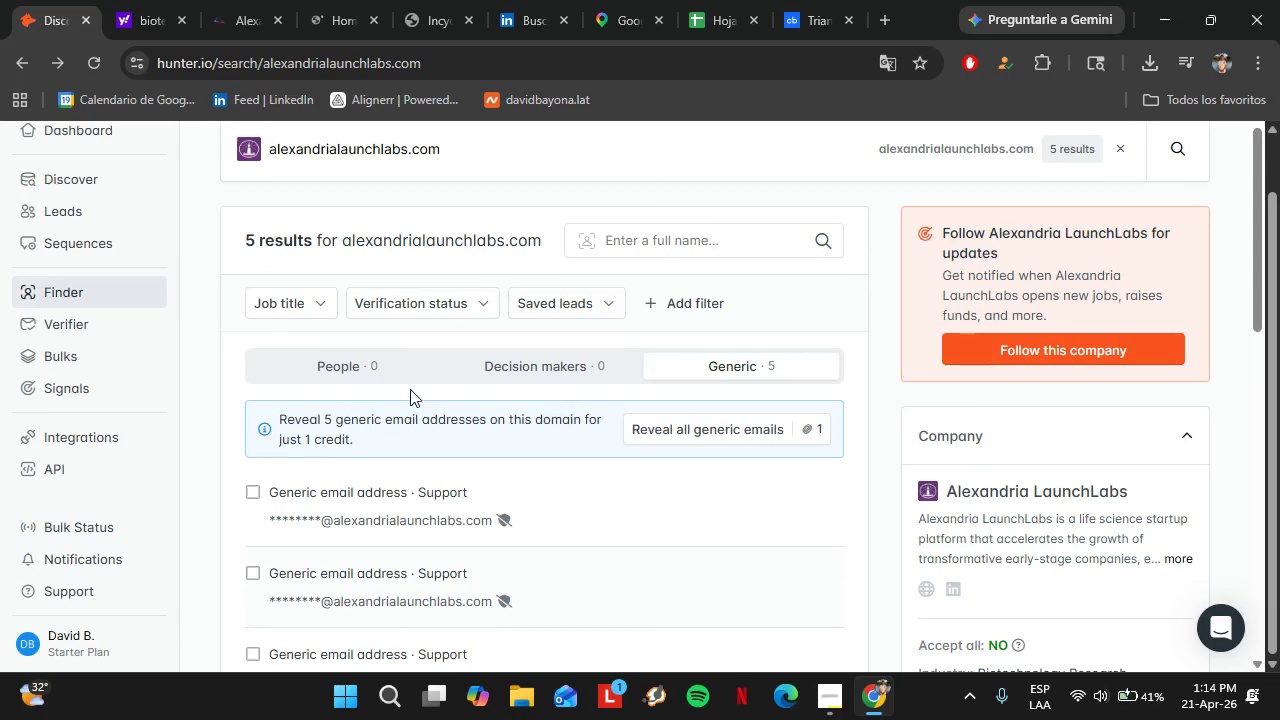 
scroll: coordinate [410, 389], scroll_direction: up, amount: 1.0
 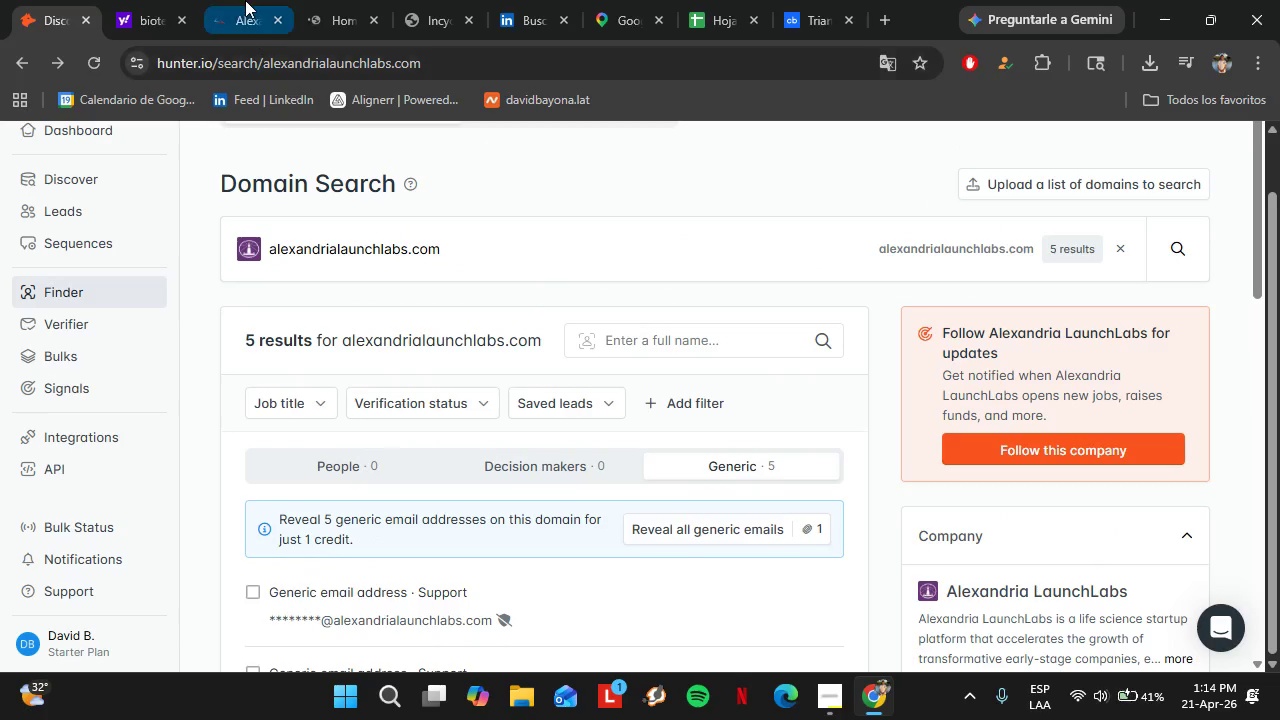 
left_click([245, 0])
 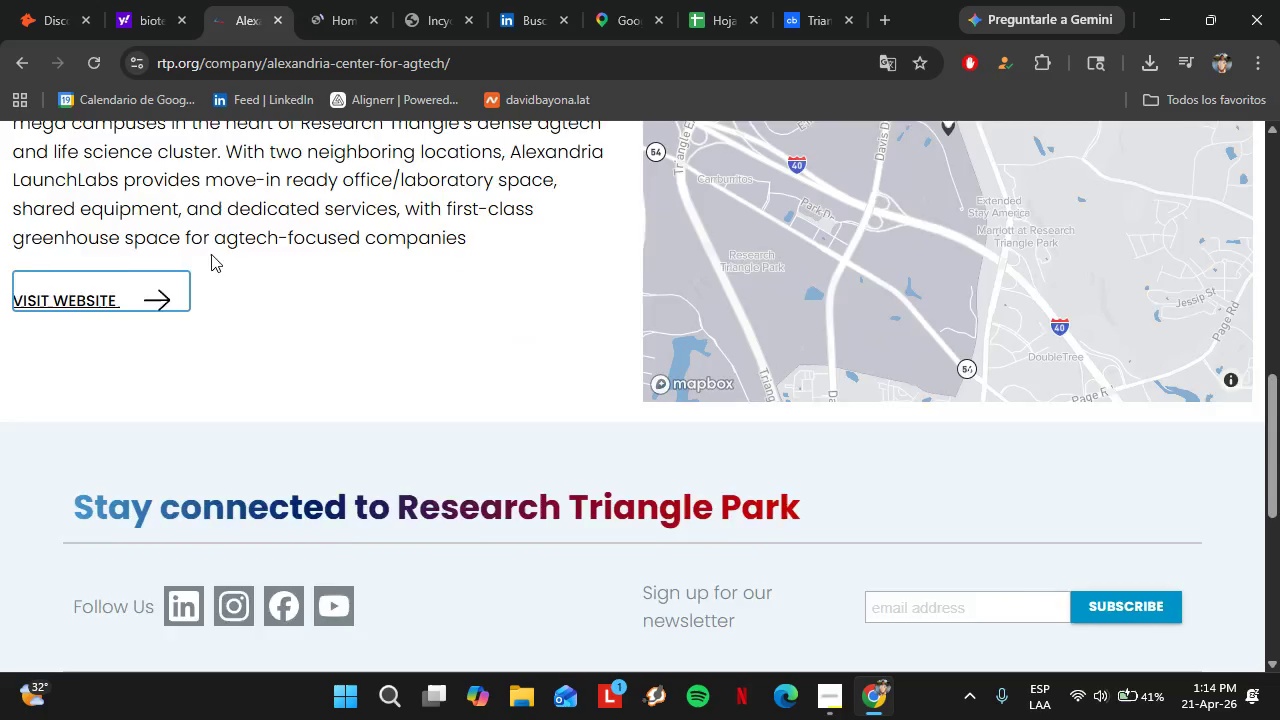 
scroll: coordinate [232, 254], scroll_direction: up, amount: 5.0
 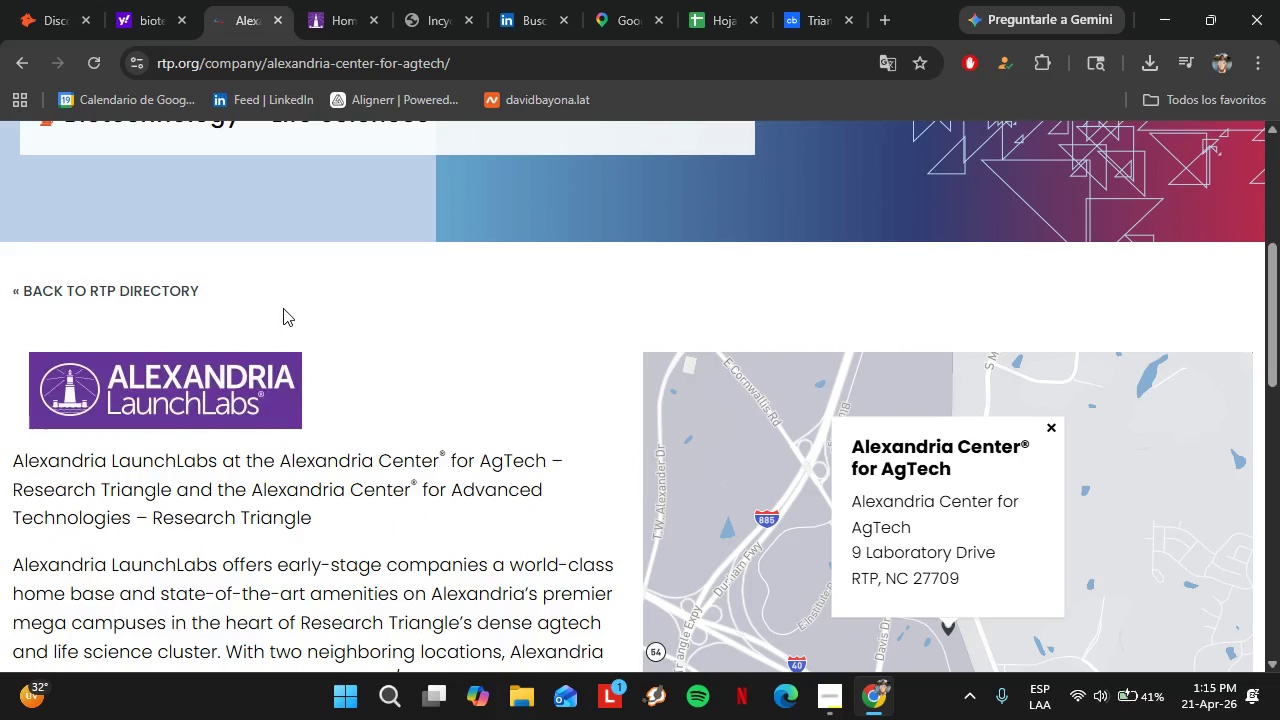 
wait(5.92)
 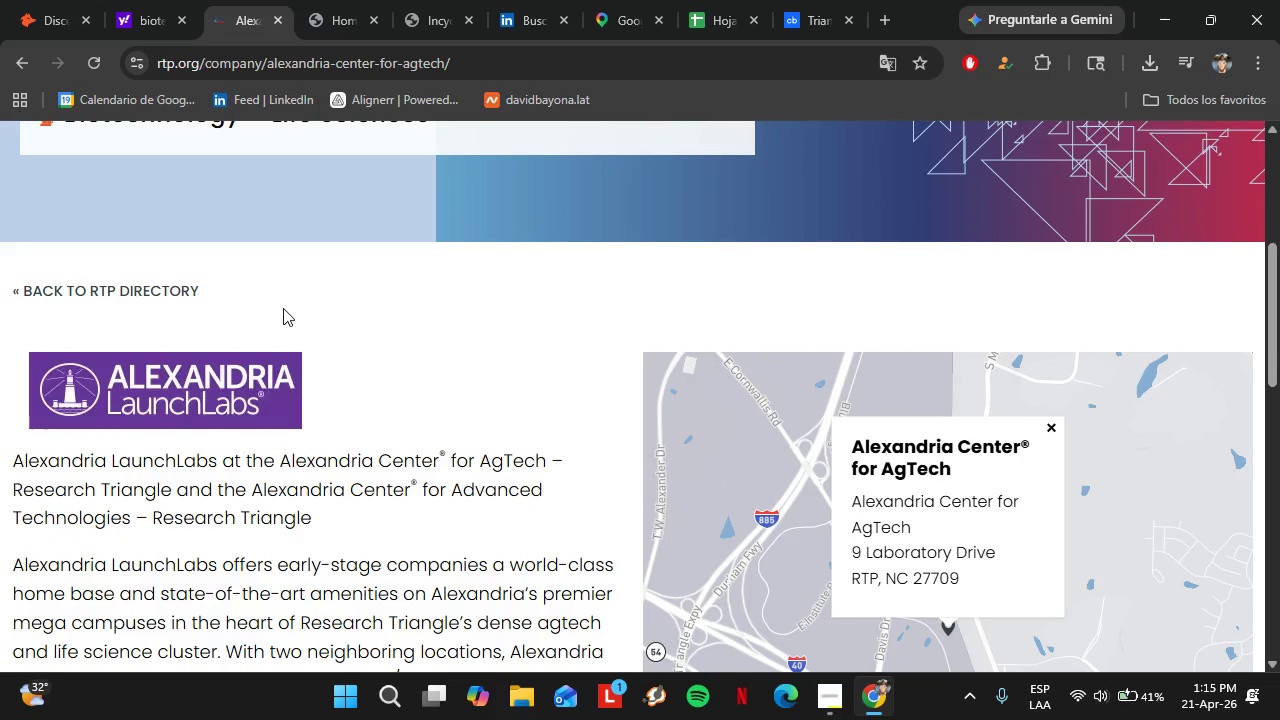 
scroll: coordinate [282, 342], scroll_direction: none, amount: 0.0
 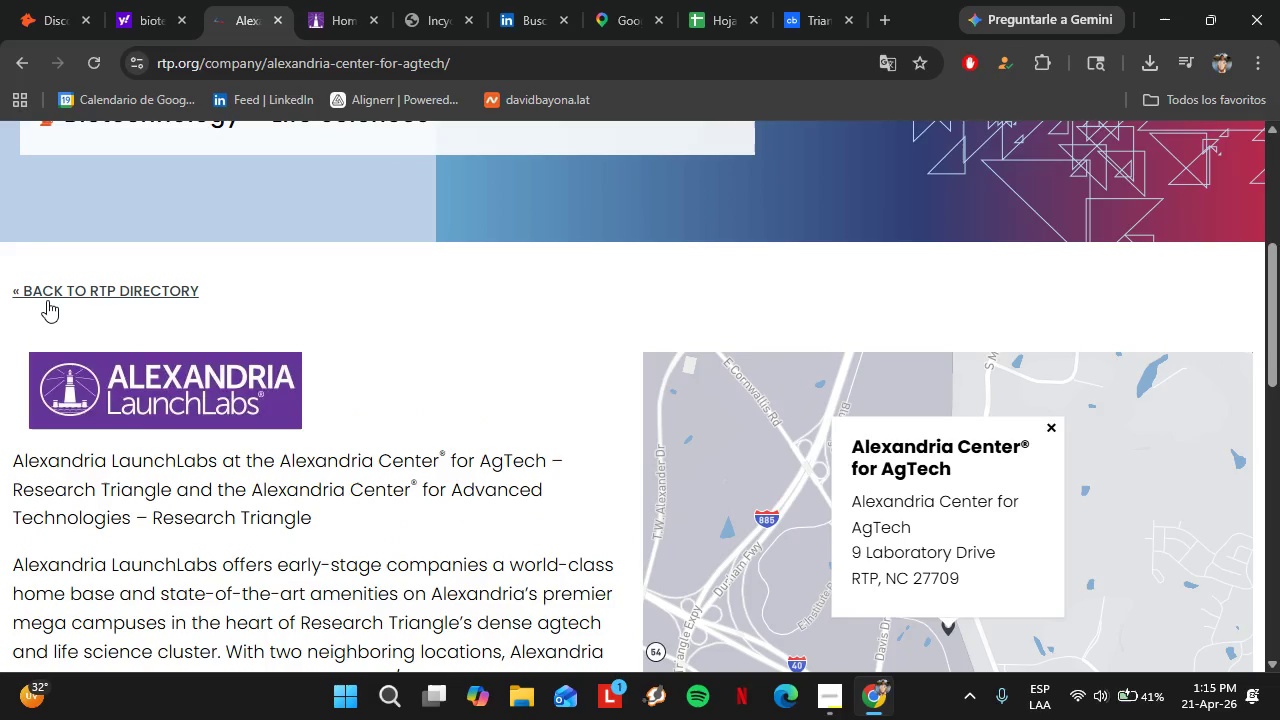 
left_click([47, 299])
 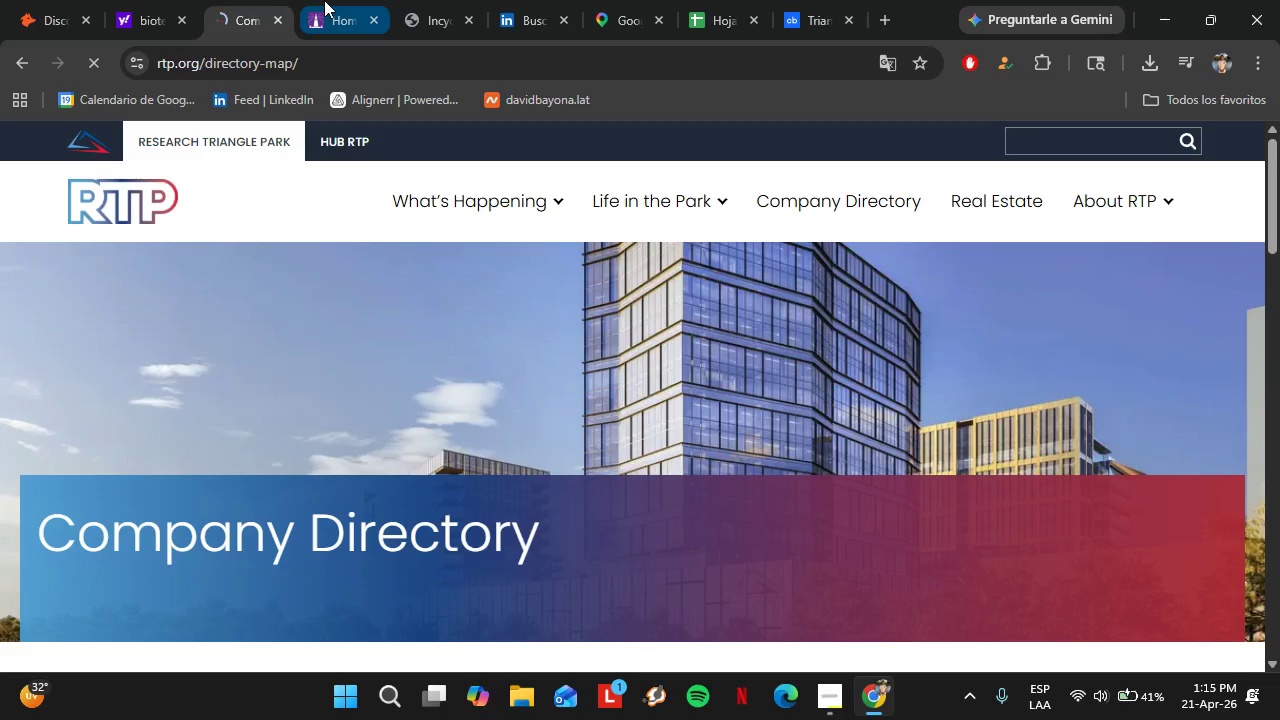 
left_click([324, 0])
 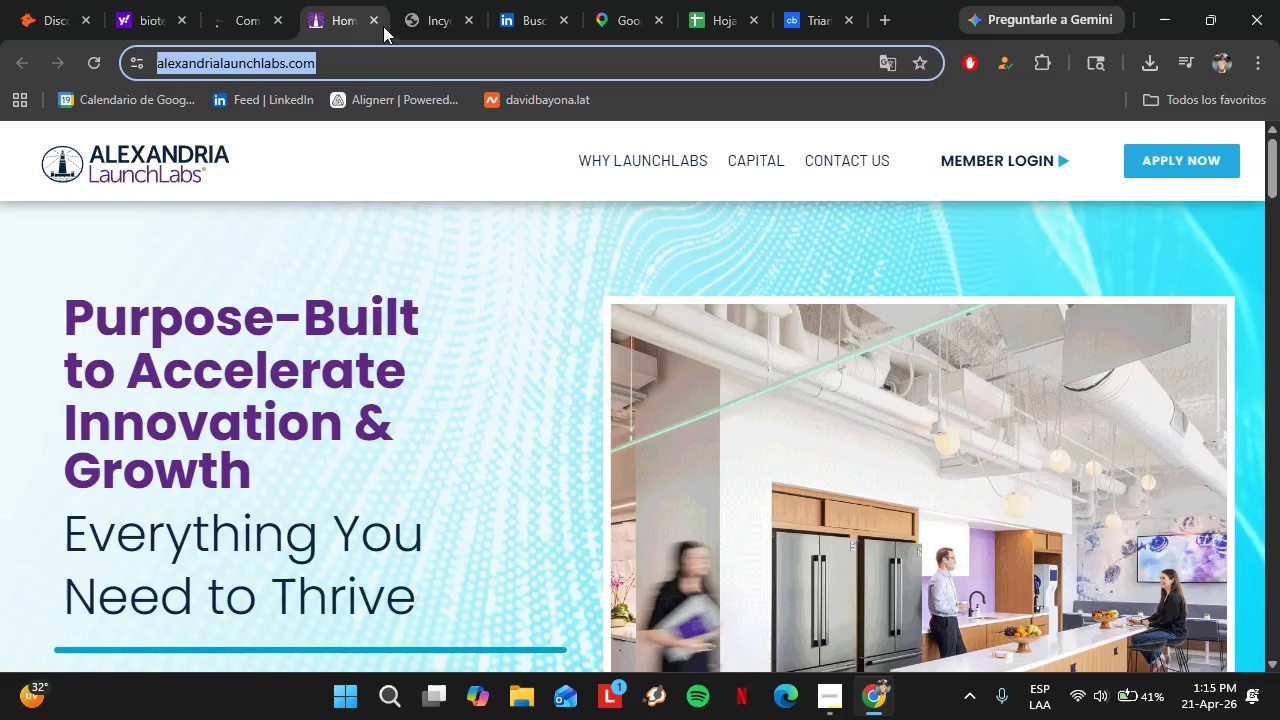 
left_click([377, 21])
 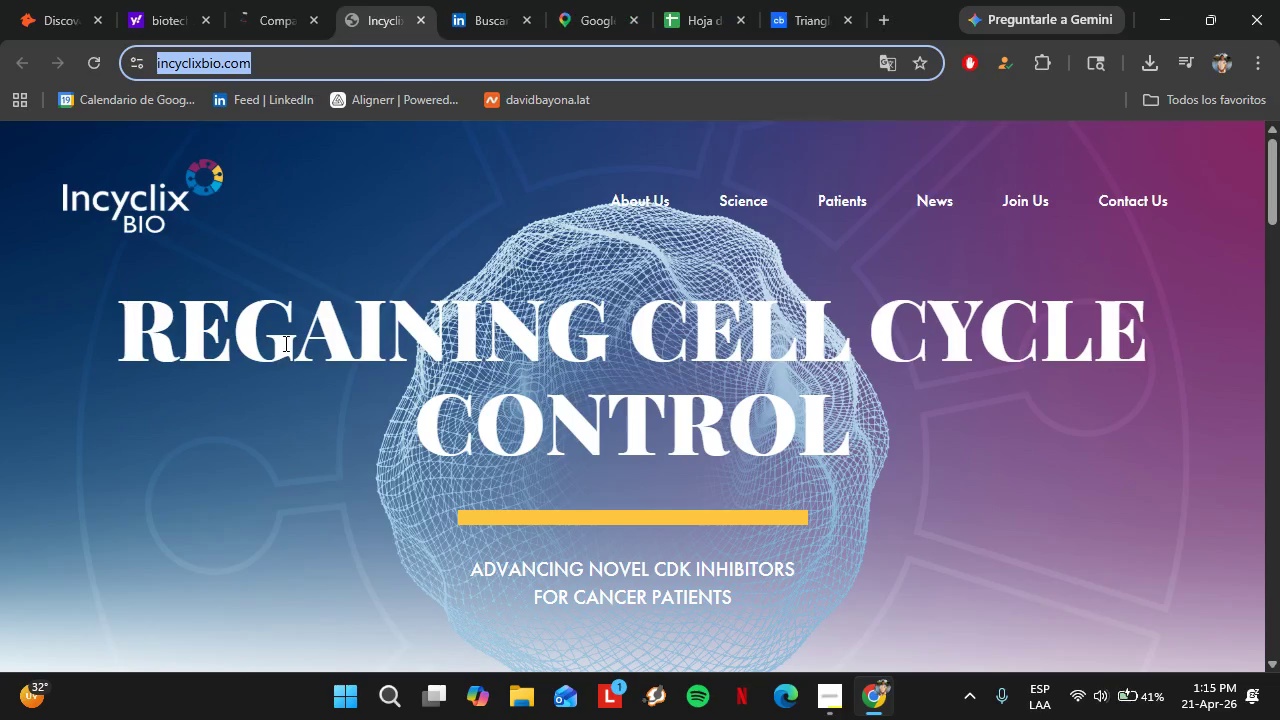 
scroll: coordinate [276, 278], scroll_direction: down, amount: 1.0
 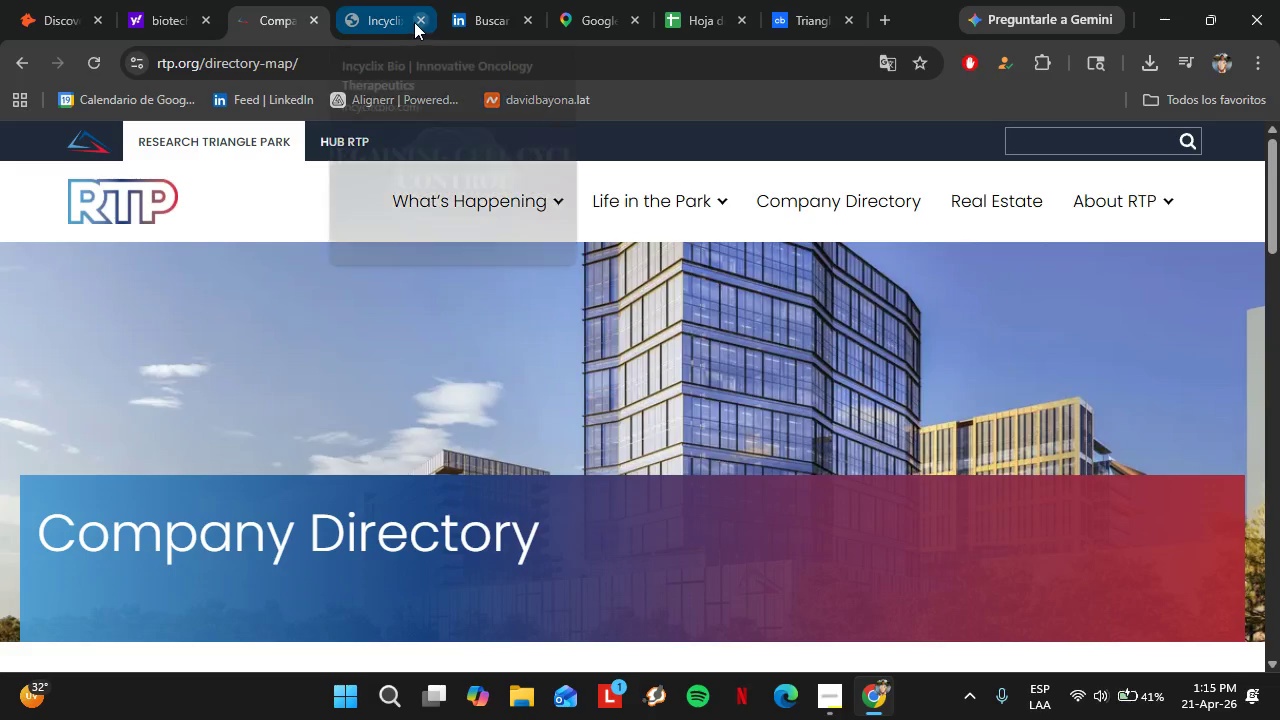 
left_click([418, 20])
 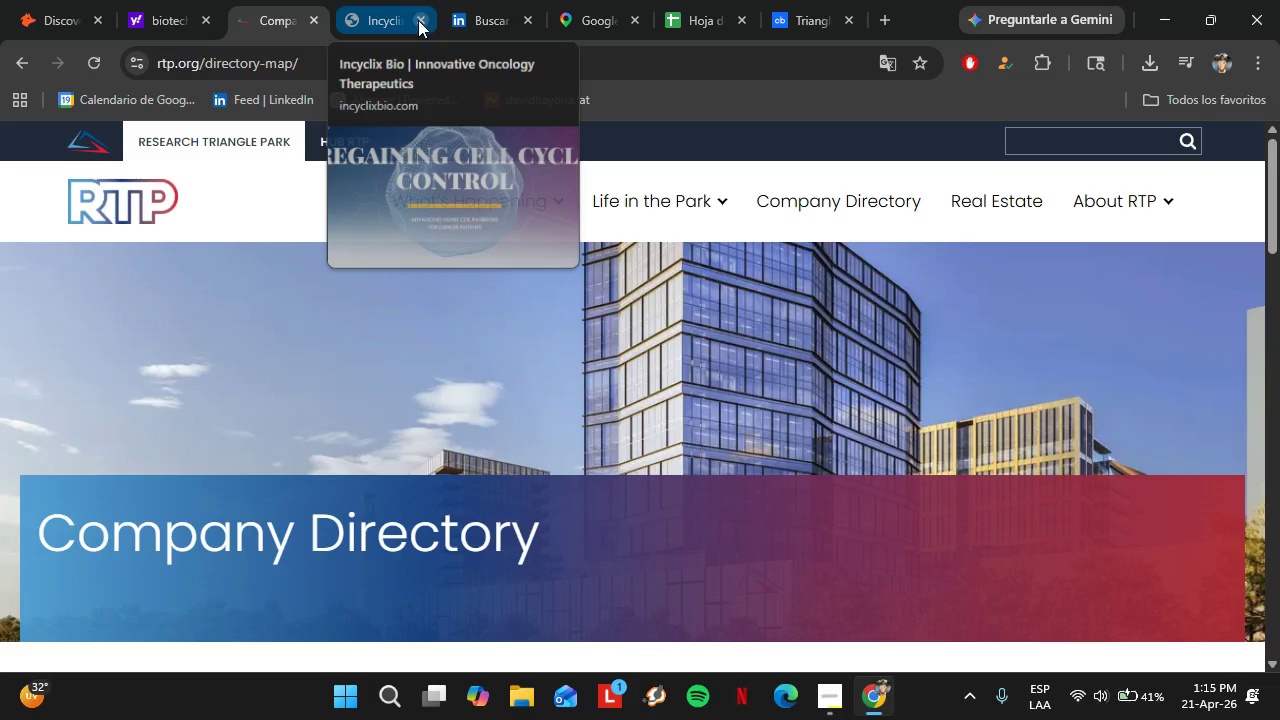 
scroll: coordinate [388, 355], scroll_direction: down, amount: 5.0
 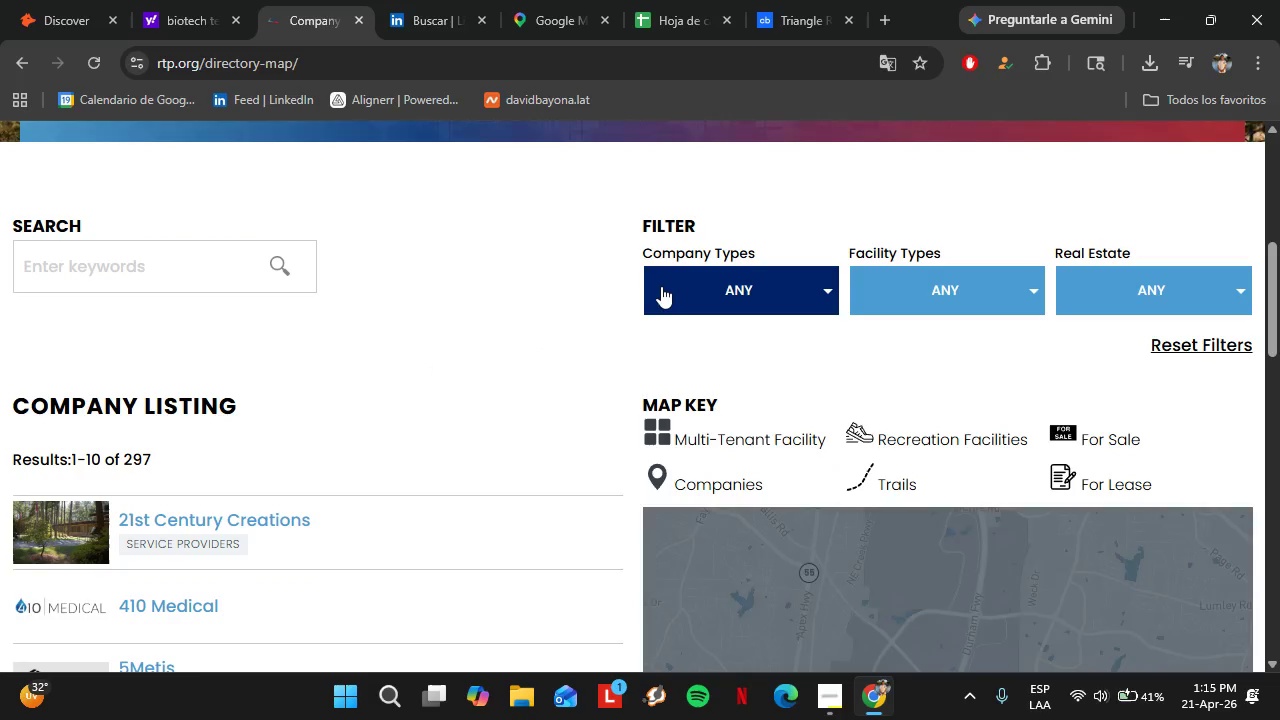 
left_click([661, 286])
 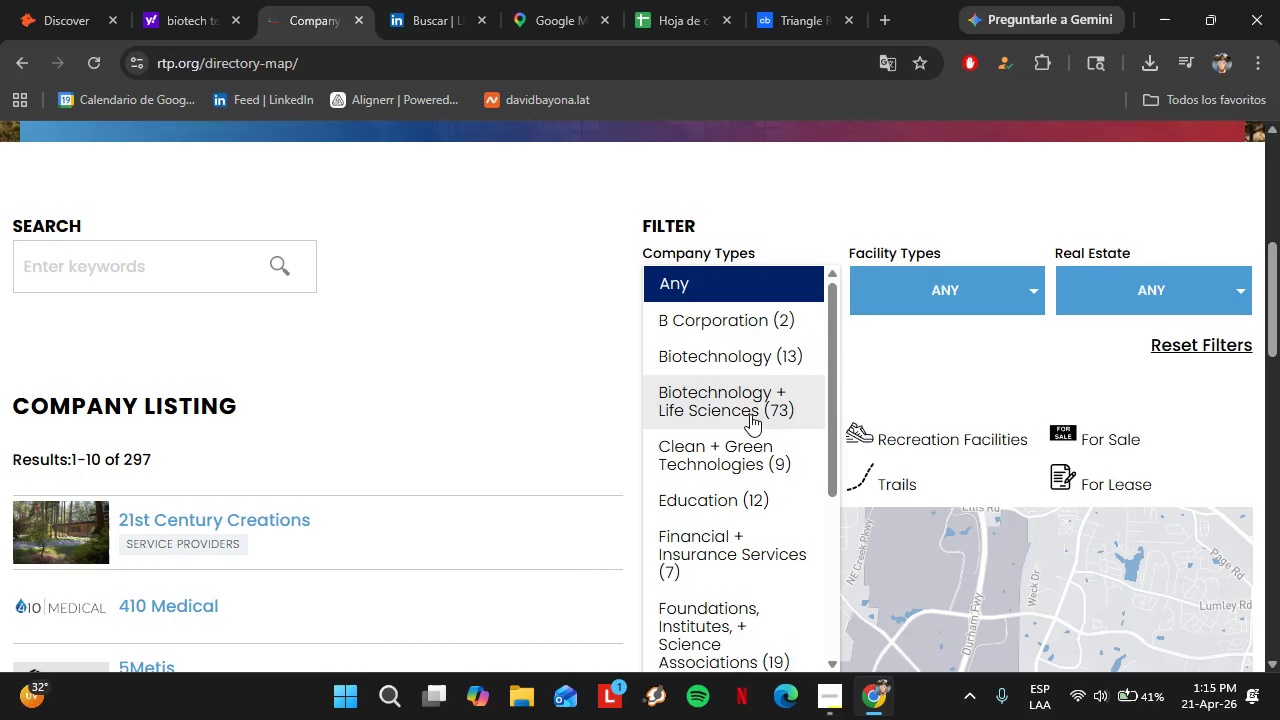 
left_click([747, 409])
 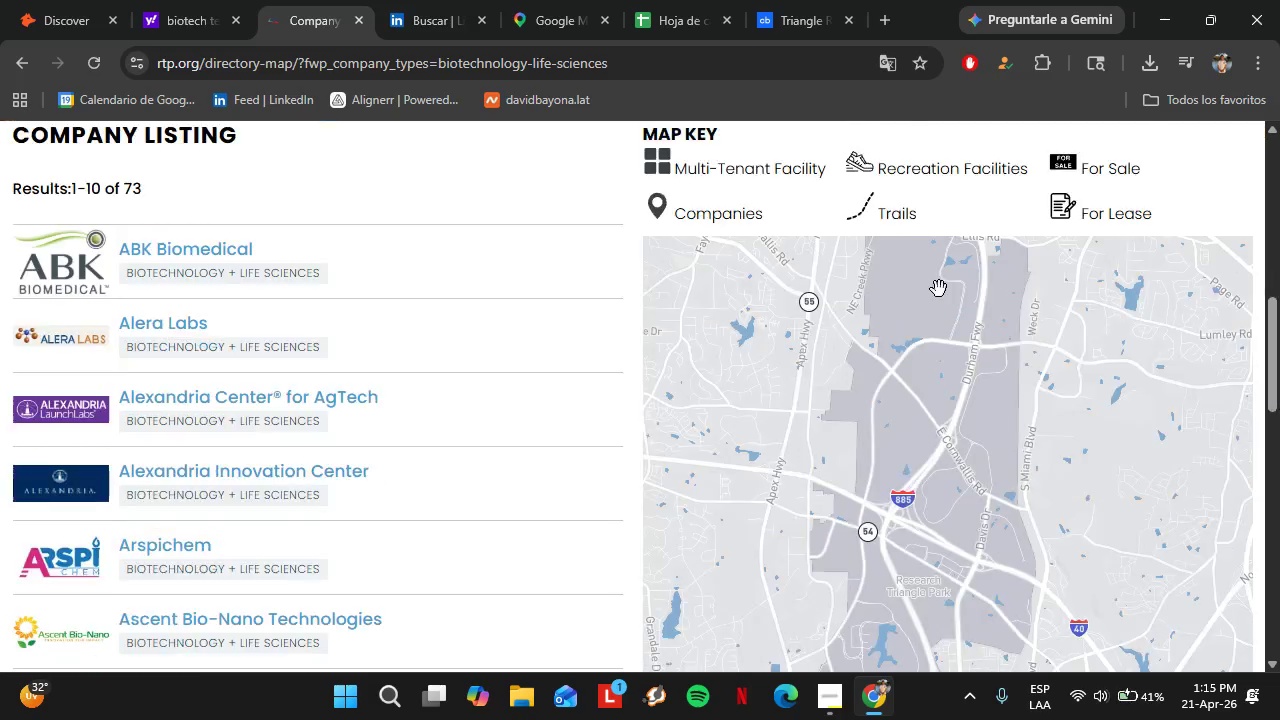 
scroll: coordinate [553, 387], scroll_direction: up, amount: 7.0
 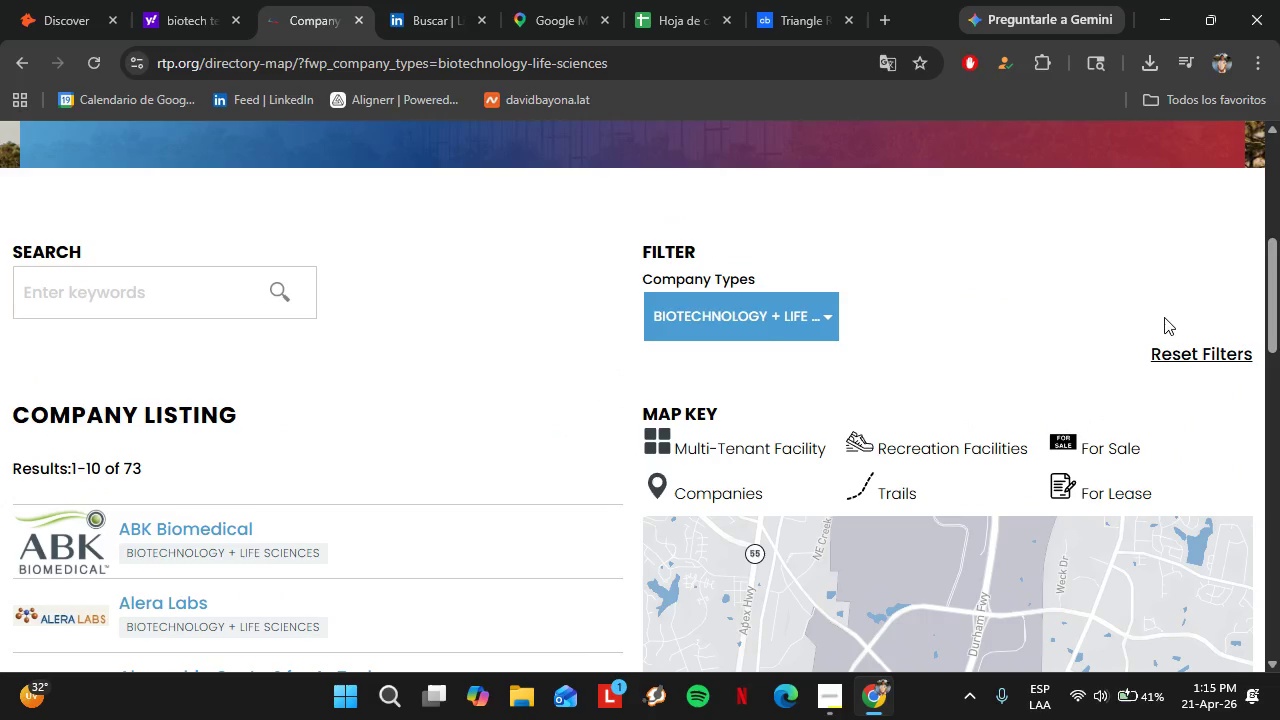 
left_click([1173, 355])
 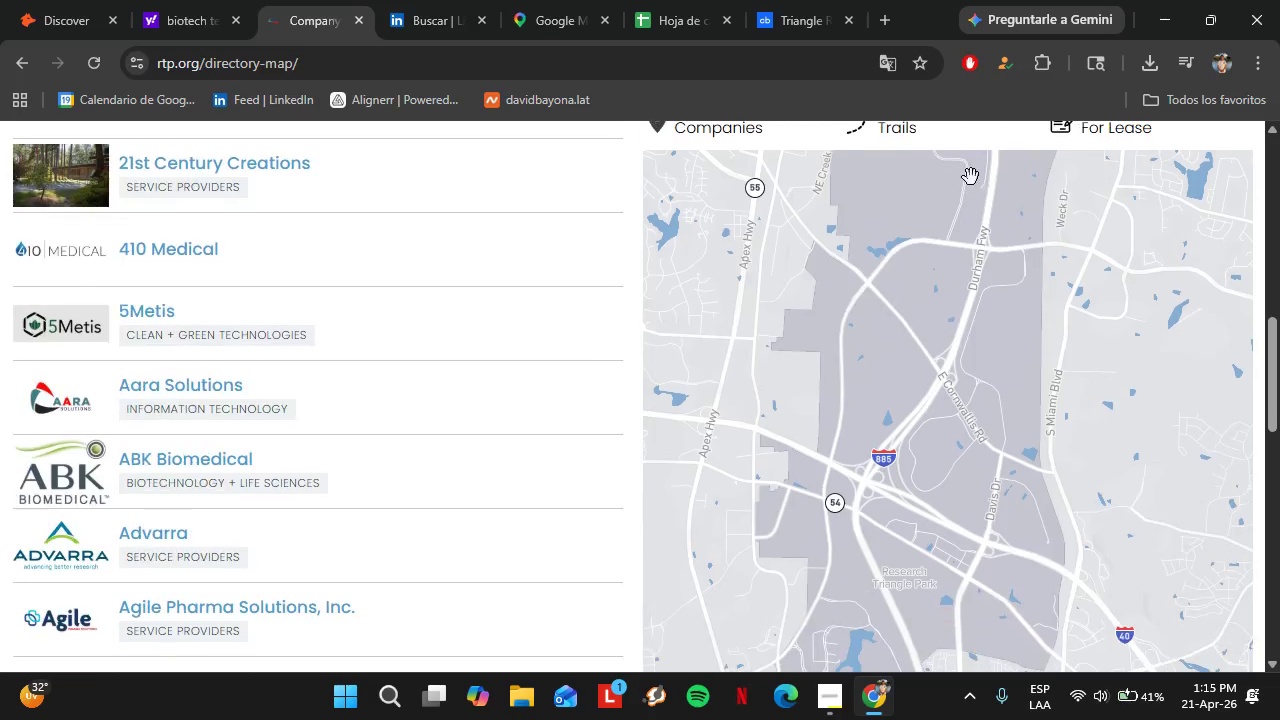 
scroll: coordinate [636, 285], scroll_direction: up, amount: 6.0
 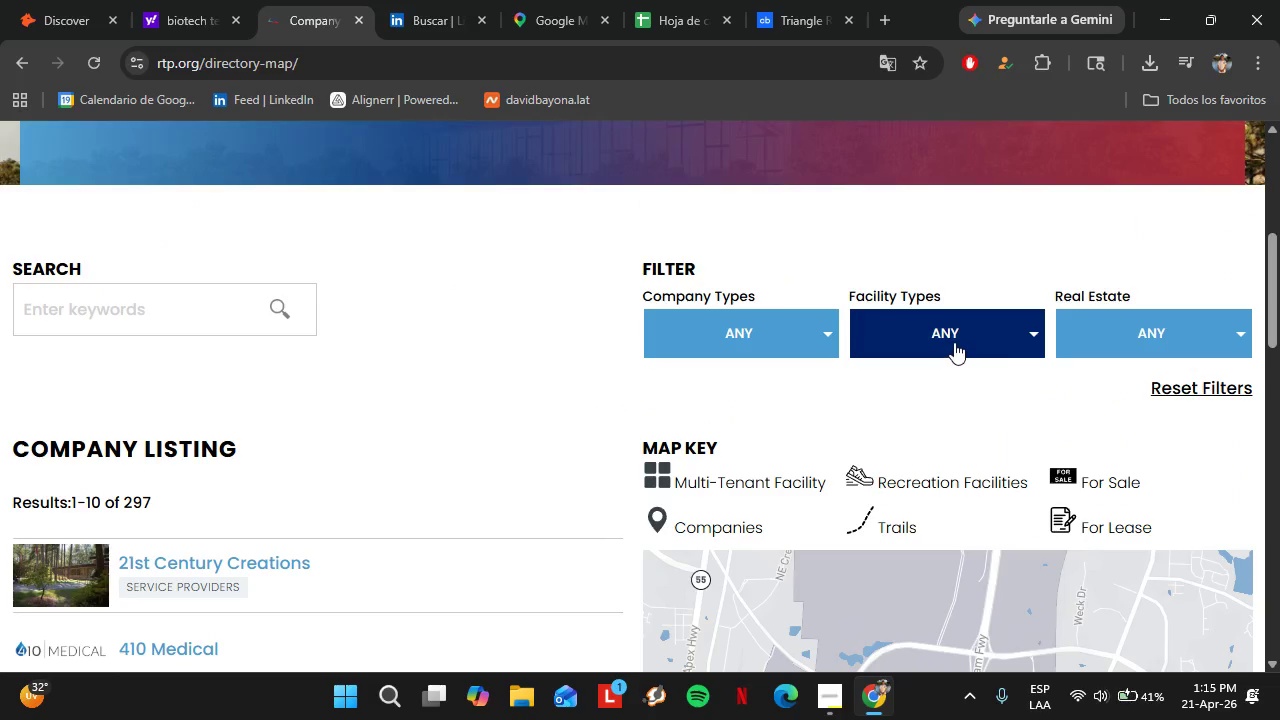 
left_click([954, 342])
 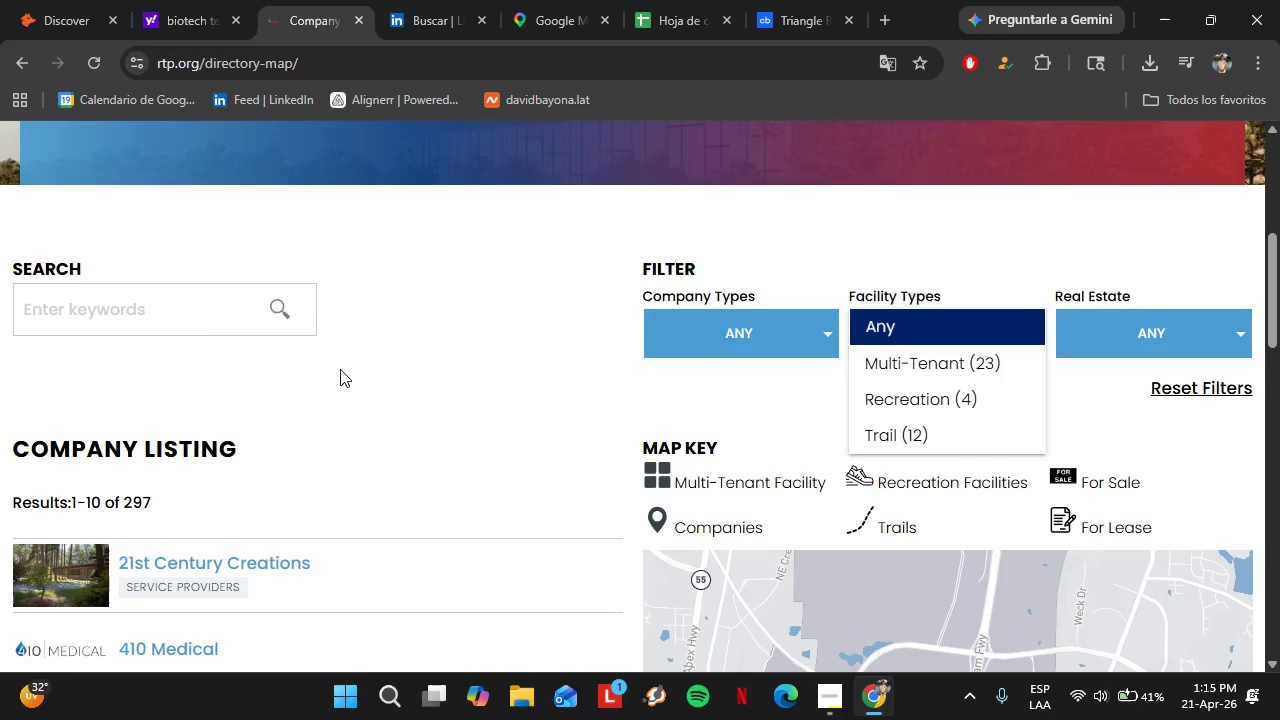 
double_click([102, 309])
 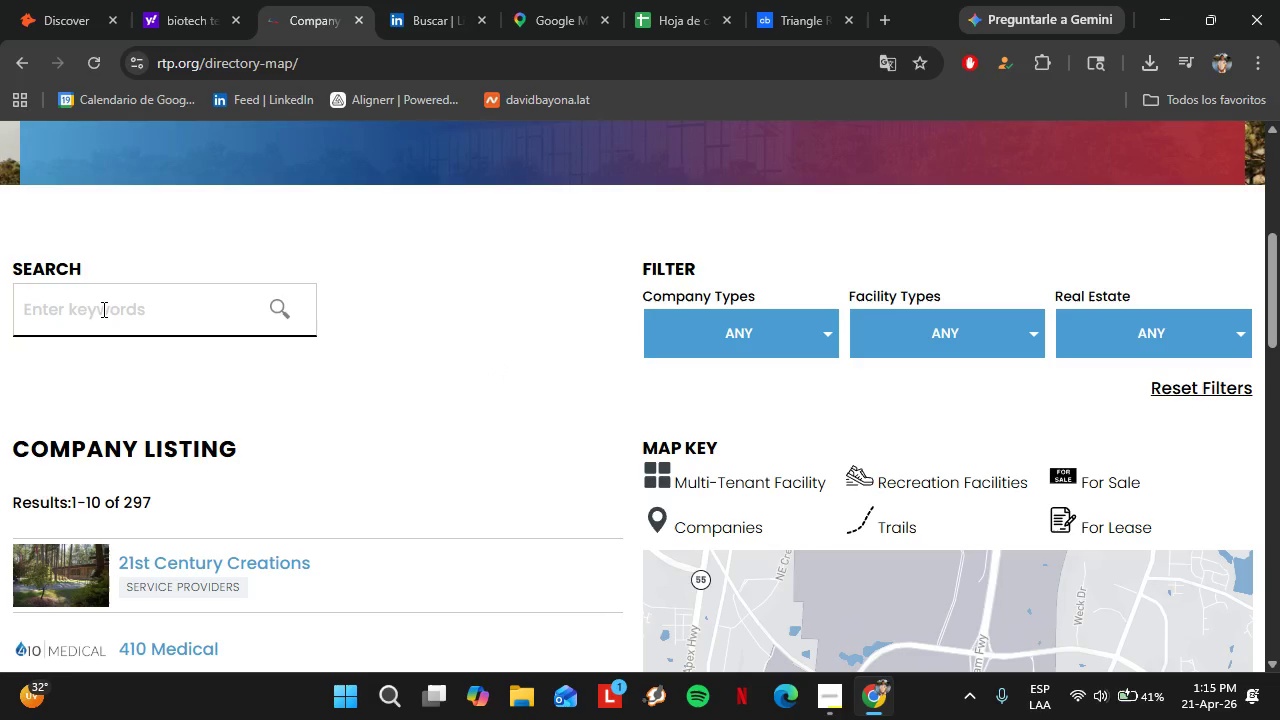 
type(b)
key(Backspace)
key(Backspace)
type(biotechnology)
 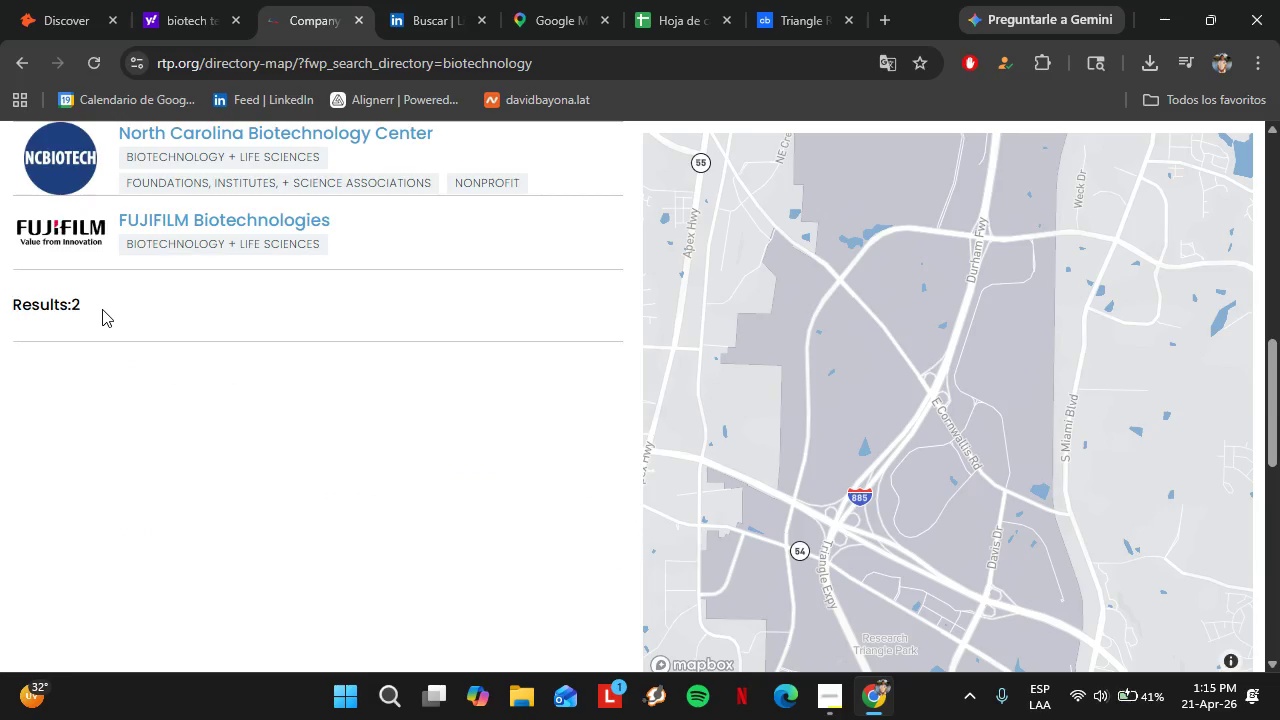 
scroll: coordinate [102, 309], scroll_direction: up, amount: 4.0
 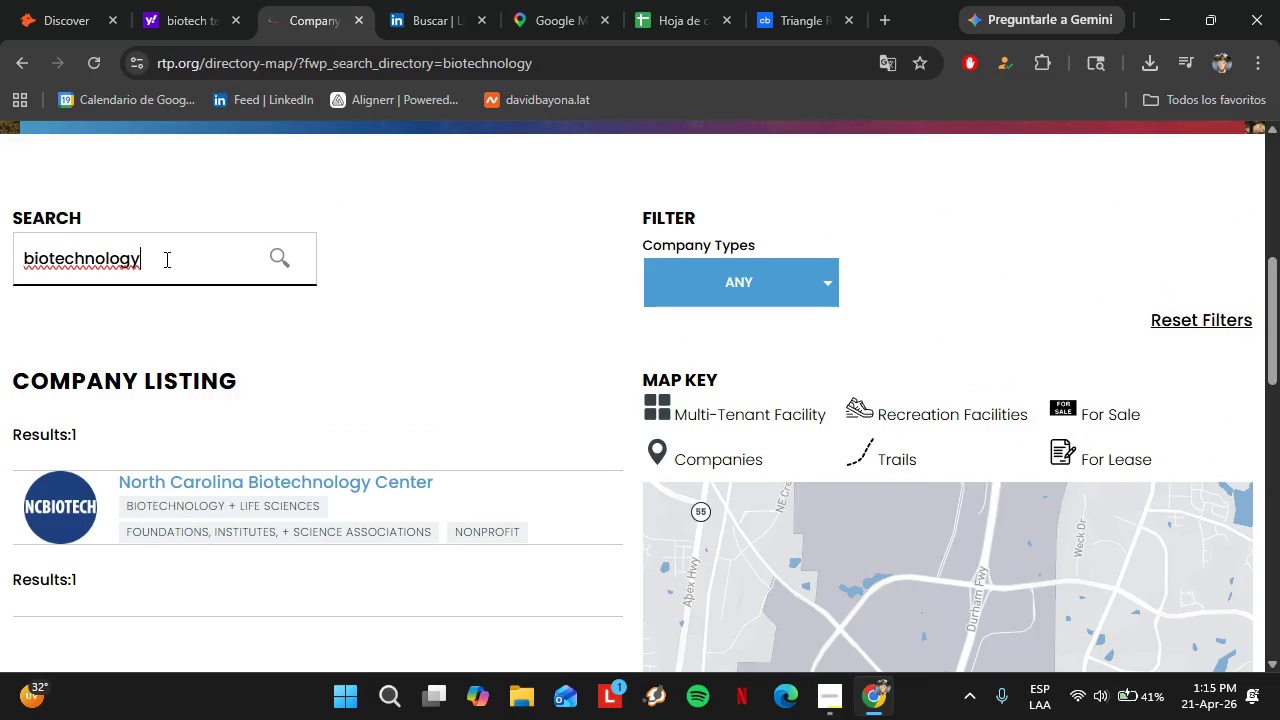 
left_click_drag(start_coordinate=[165, 259], to_coordinate=[8, 266])
 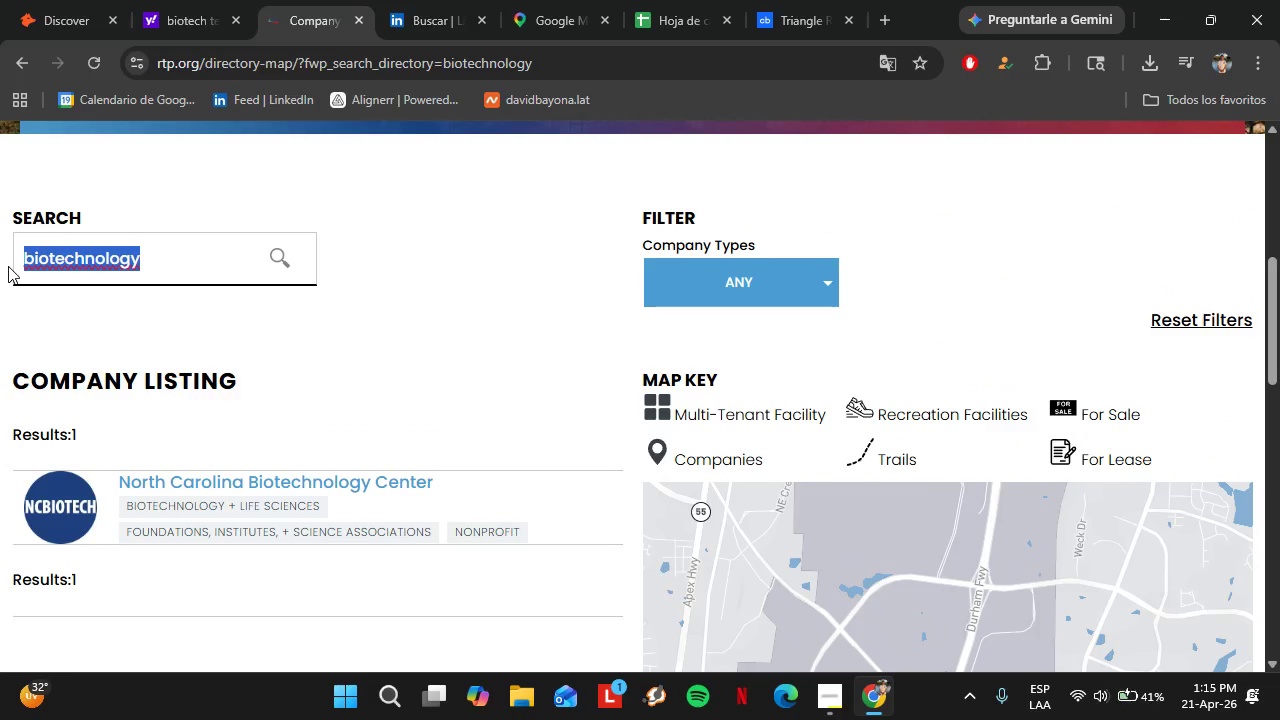 
key(Backspace)
 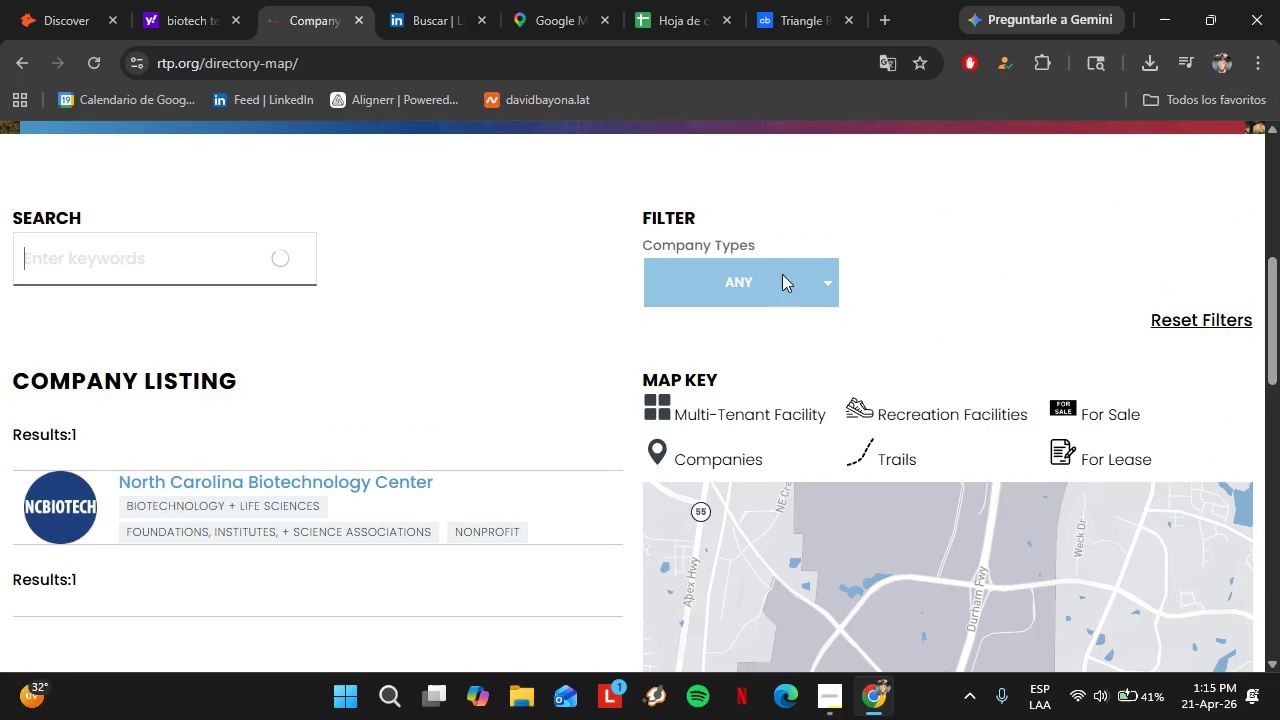 
left_click([782, 274])
 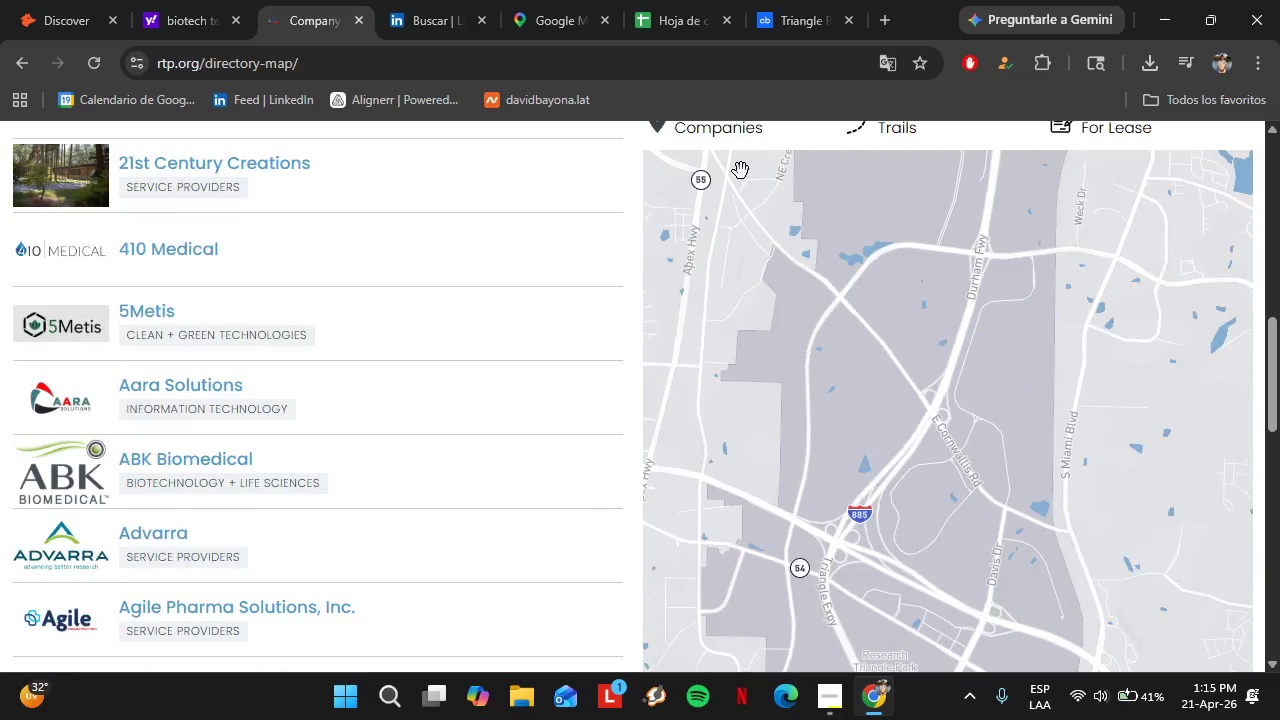 
scroll: coordinate [540, 307], scroll_direction: up, amount: 6.0
 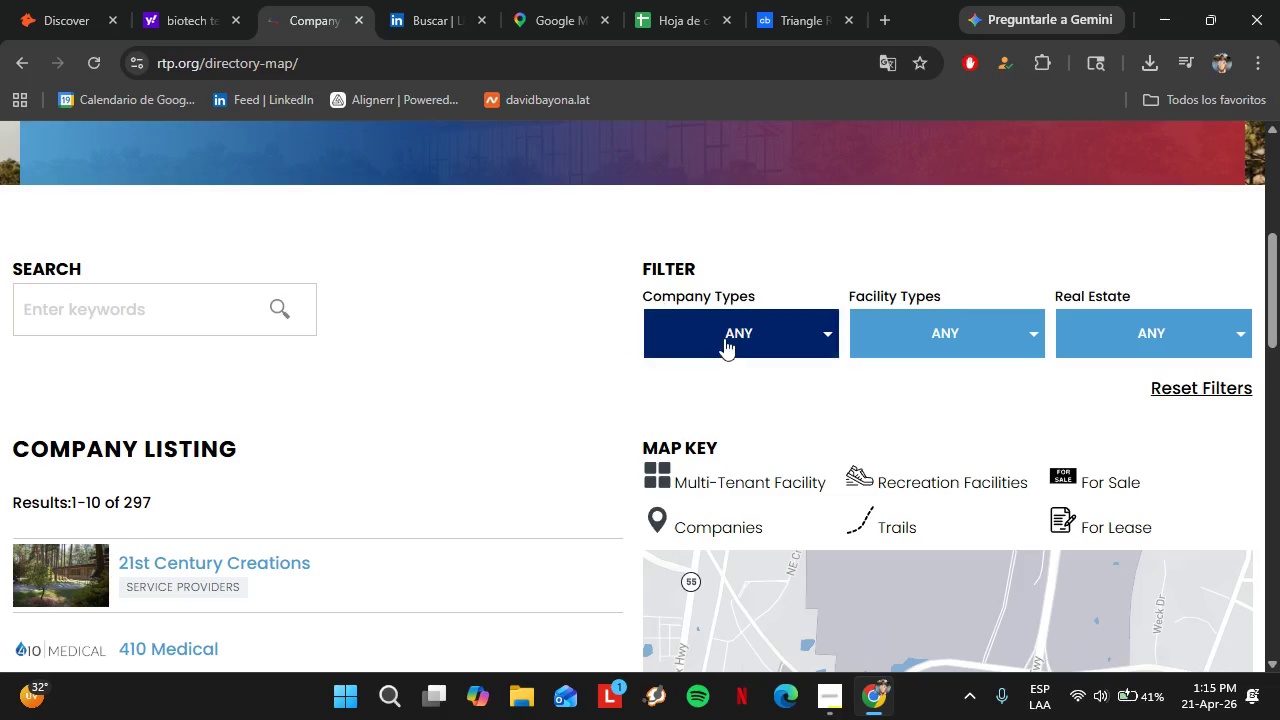 
left_click([724, 338])
 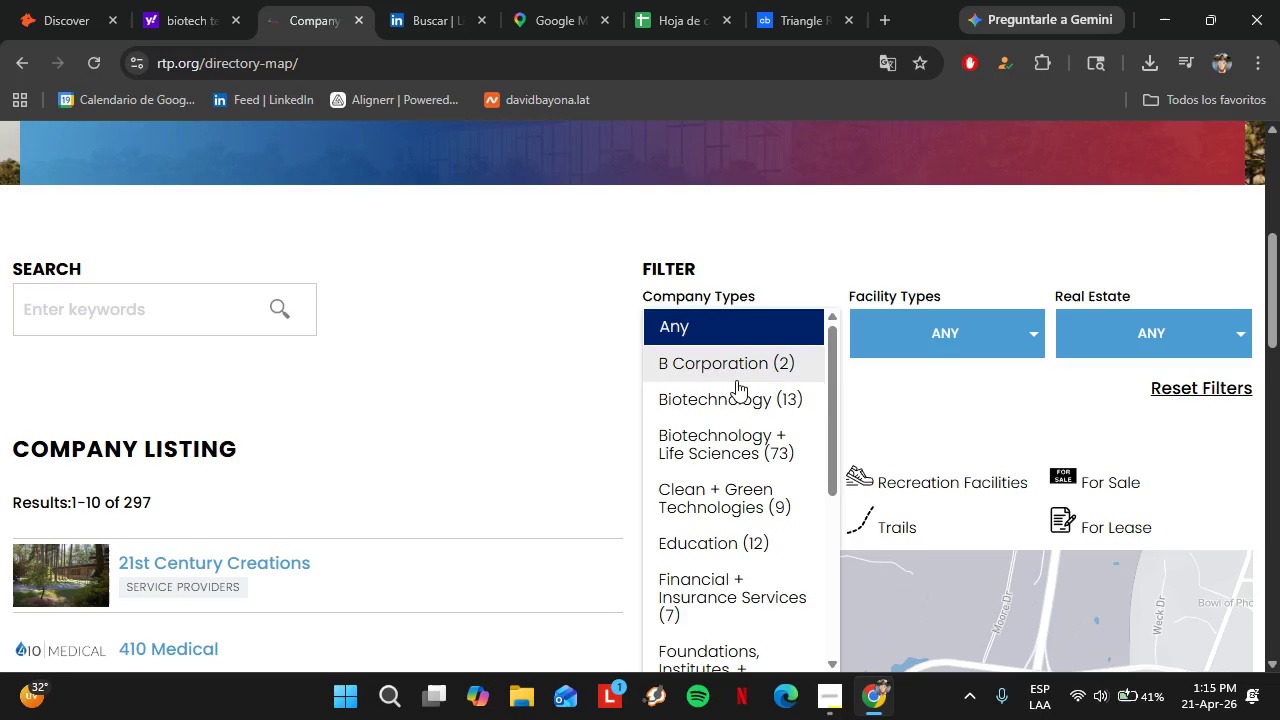 
mouse_move([716, 385])
 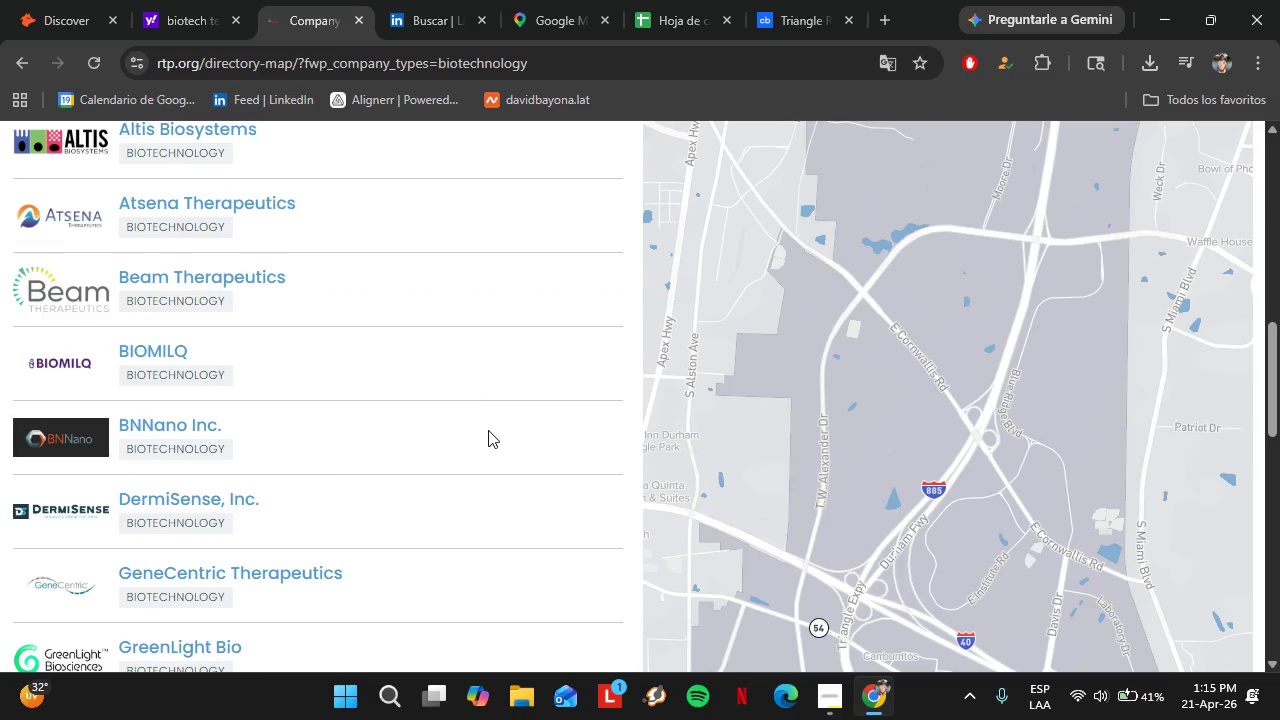 
scroll: coordinate [488, 430], scroll_direction: down, amount: 3.0
 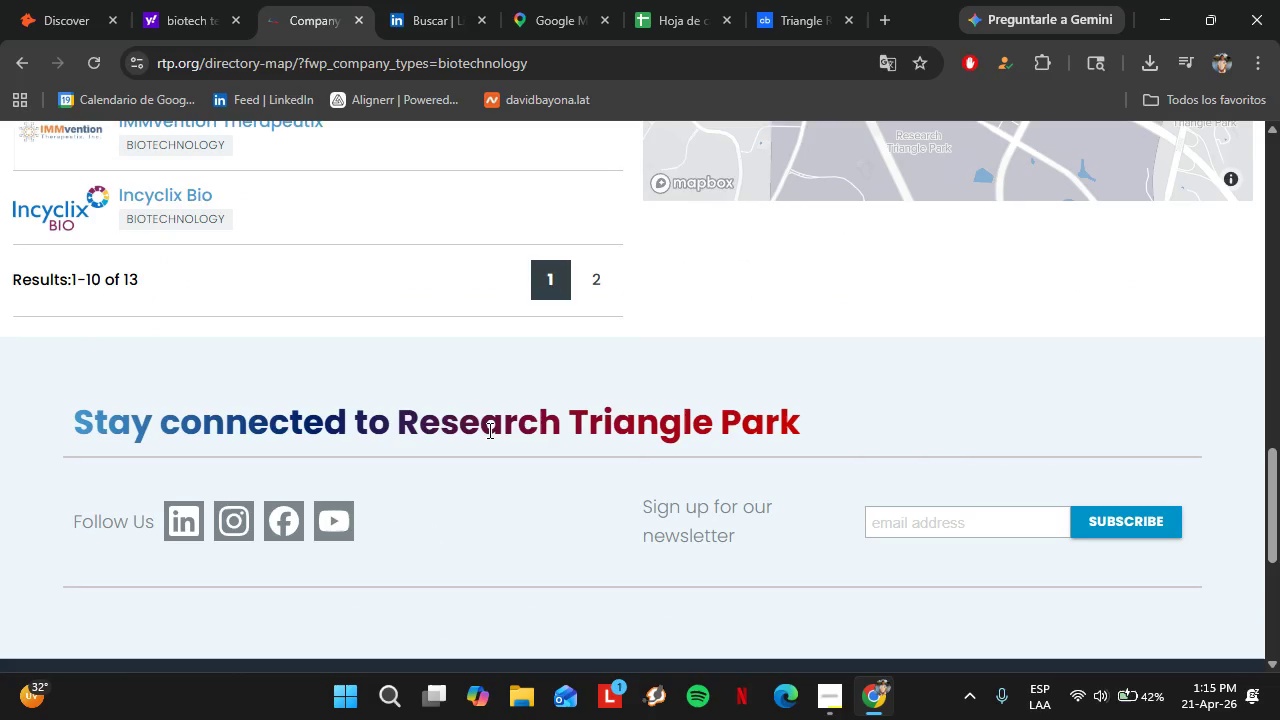 
scroll: coordinate [488, 430], scroll_direction: none, amount: 0.0
 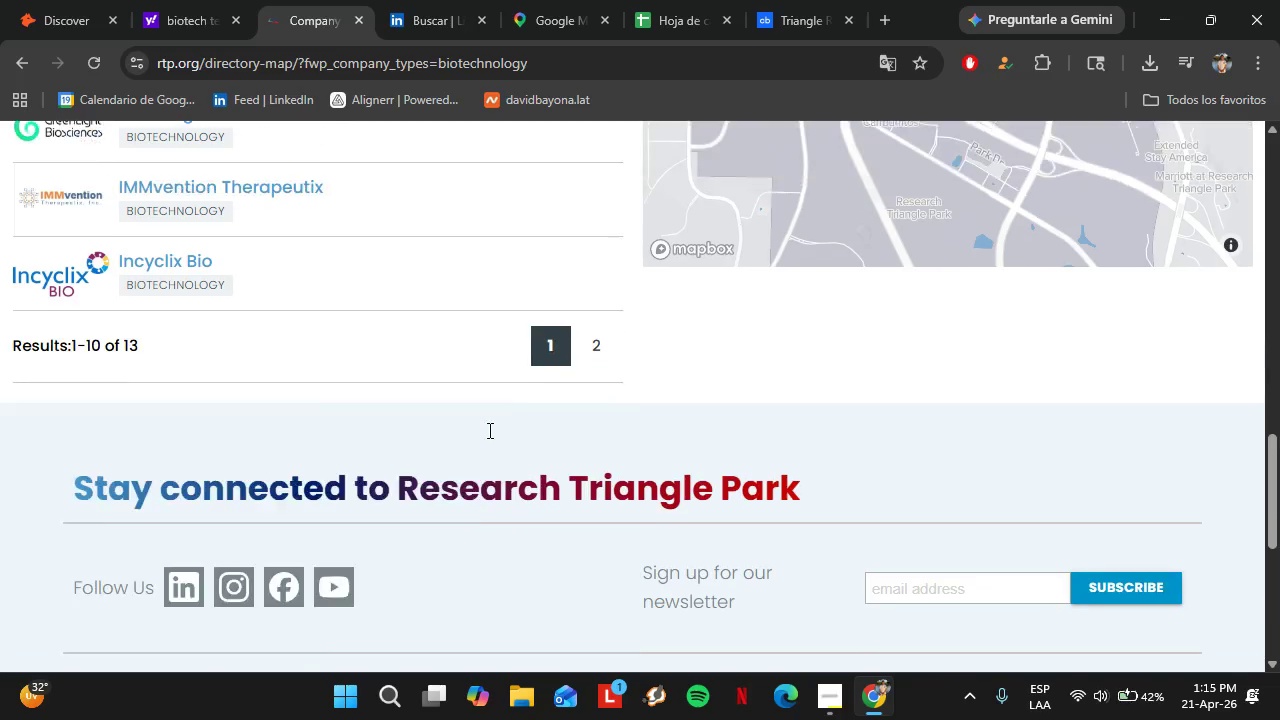 
scroll: coordinate [489, 430], scroll_direction: up, amount: 9.0
 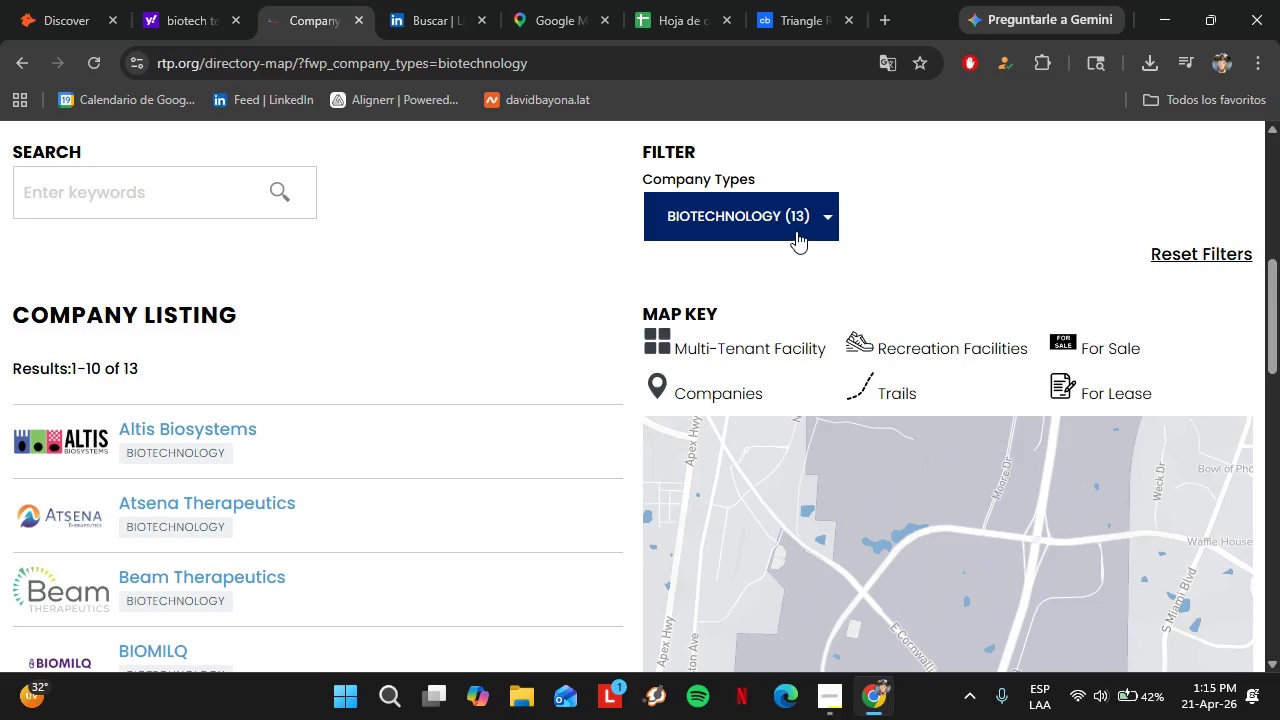 
left_click([796, 231])
 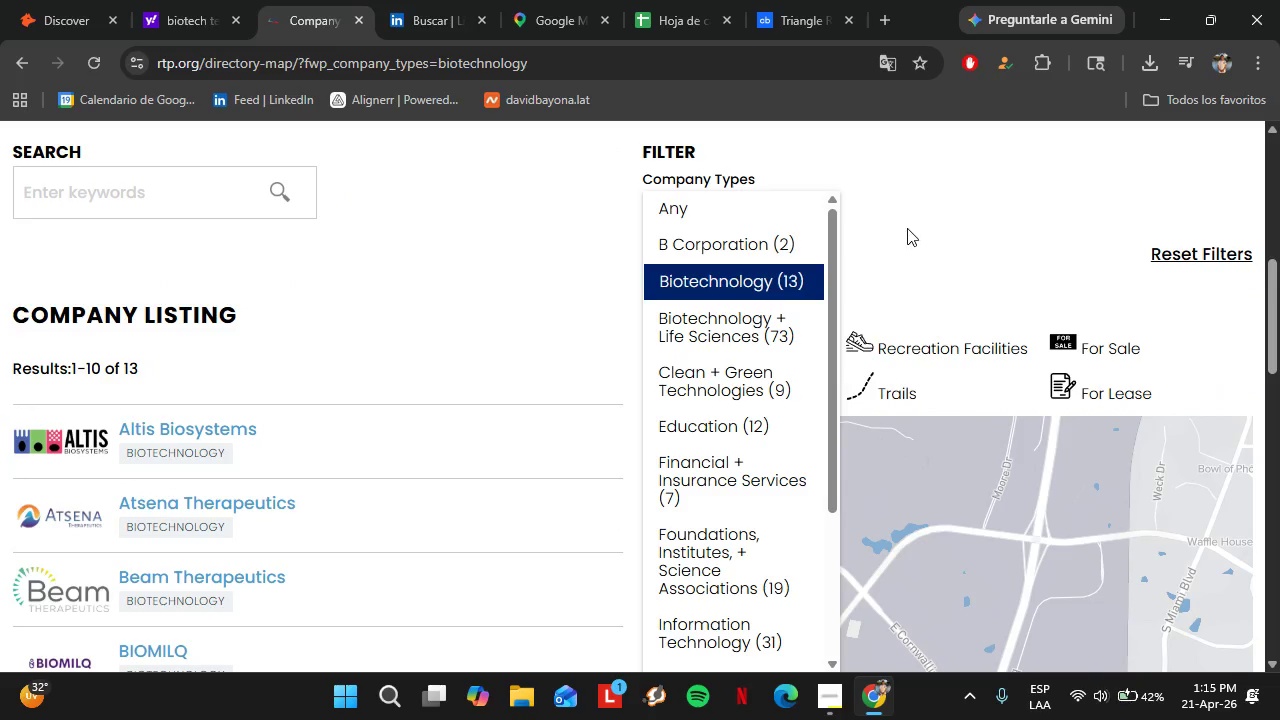 
left_click([907, 228])
 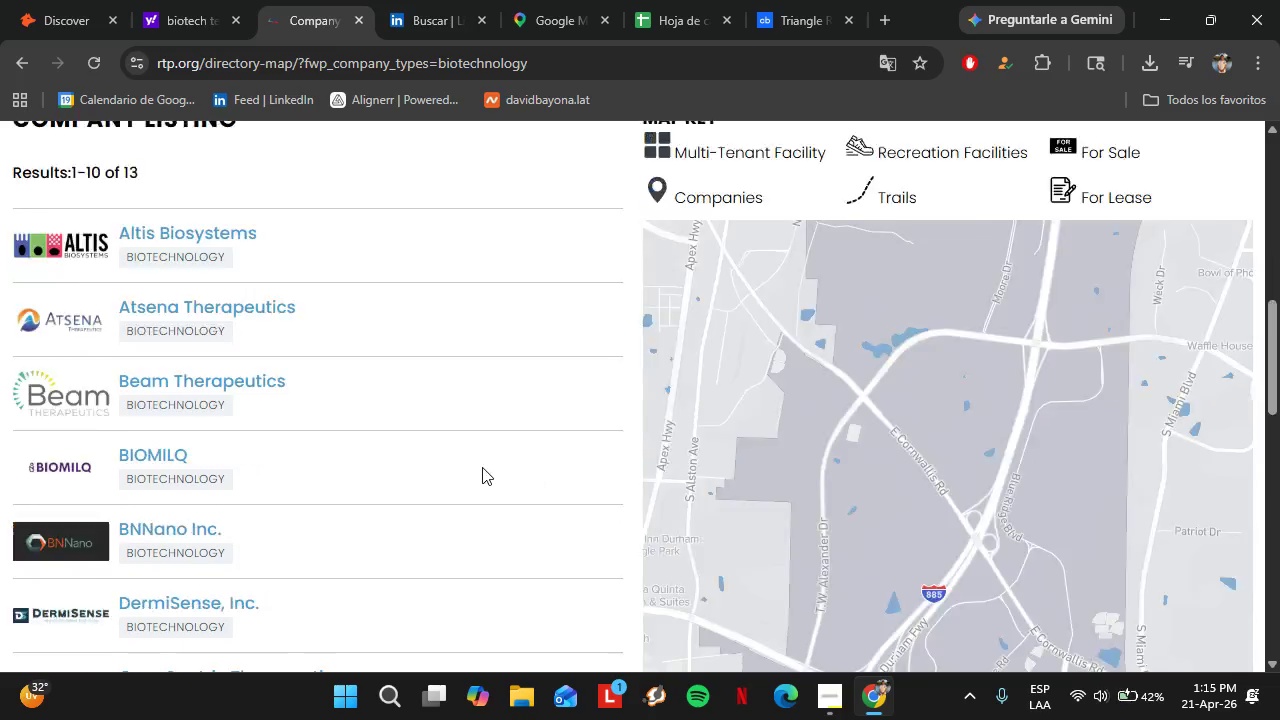 
scroll: coordinate [430, 491], scroll_direction: down, amount: 8.0
 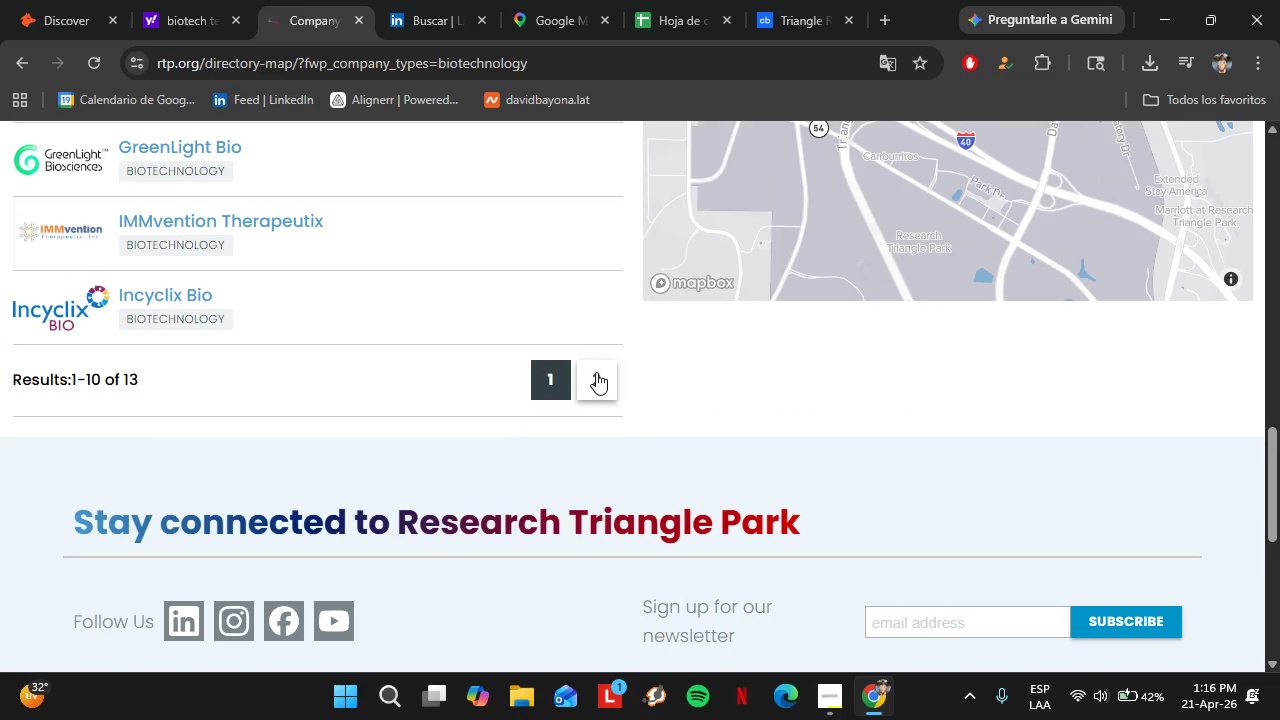 
left_click([596, 372])
 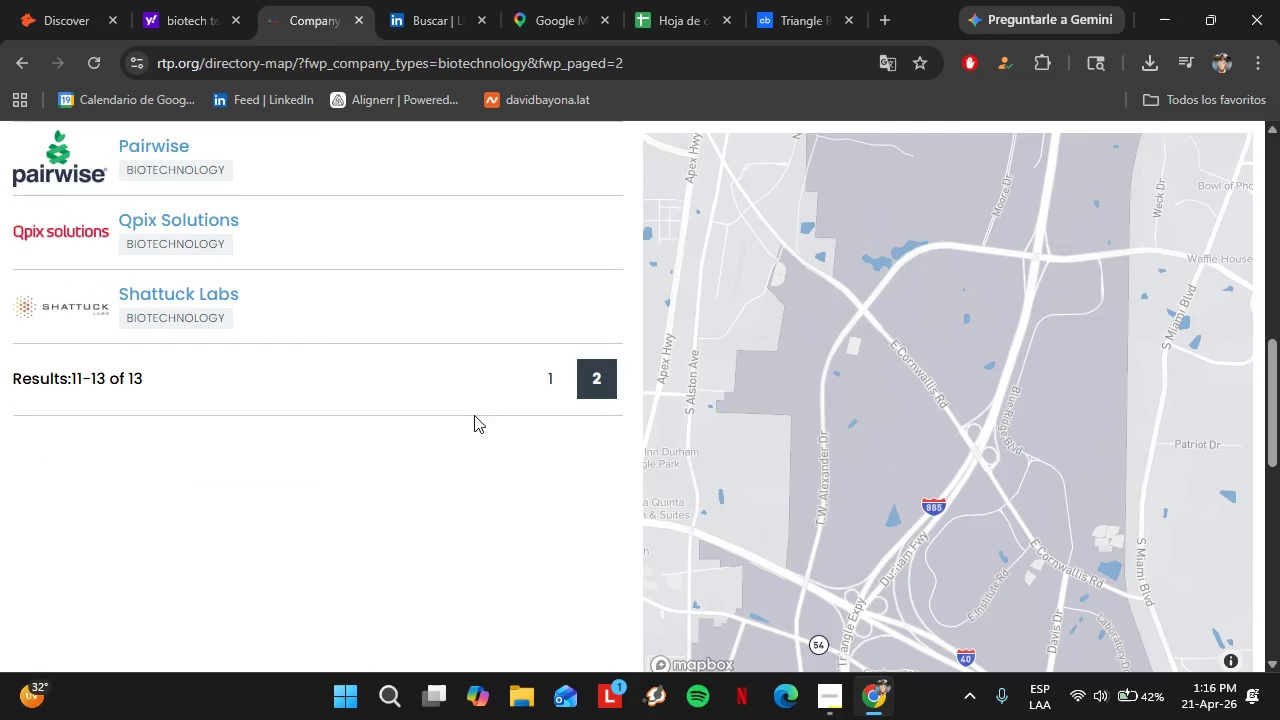 
scroll: coordinate [459, 419], scroll_direction: up, amount: 1.0
 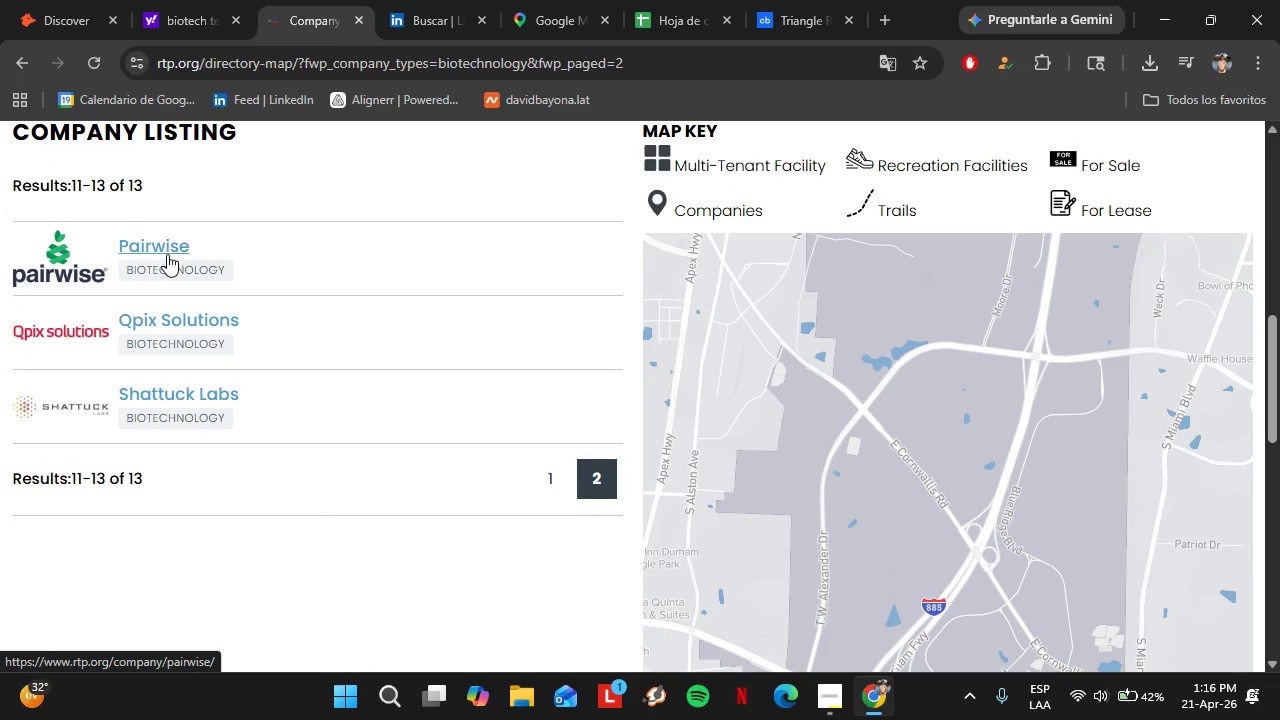 
left_click([167, 254])
 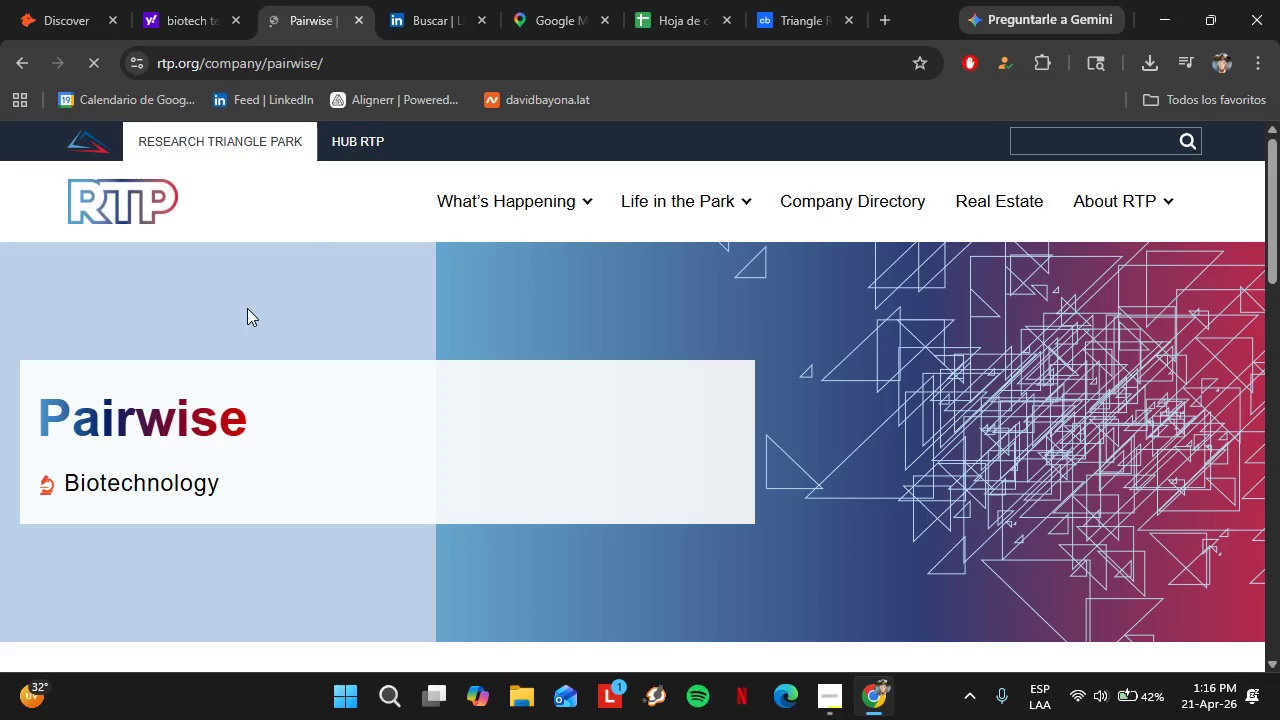 
scroll: coordinate [259, 326], scroll_direction: down, amount: 9.0
 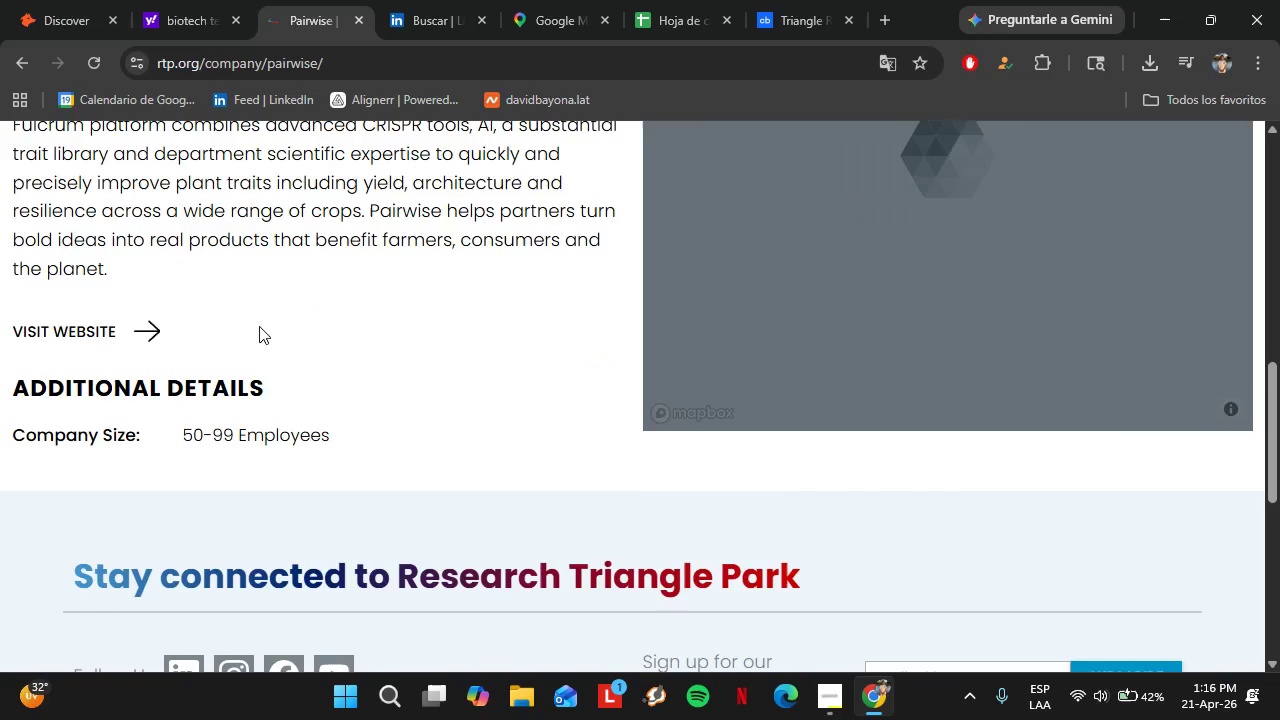 
left_click([114, 300])
 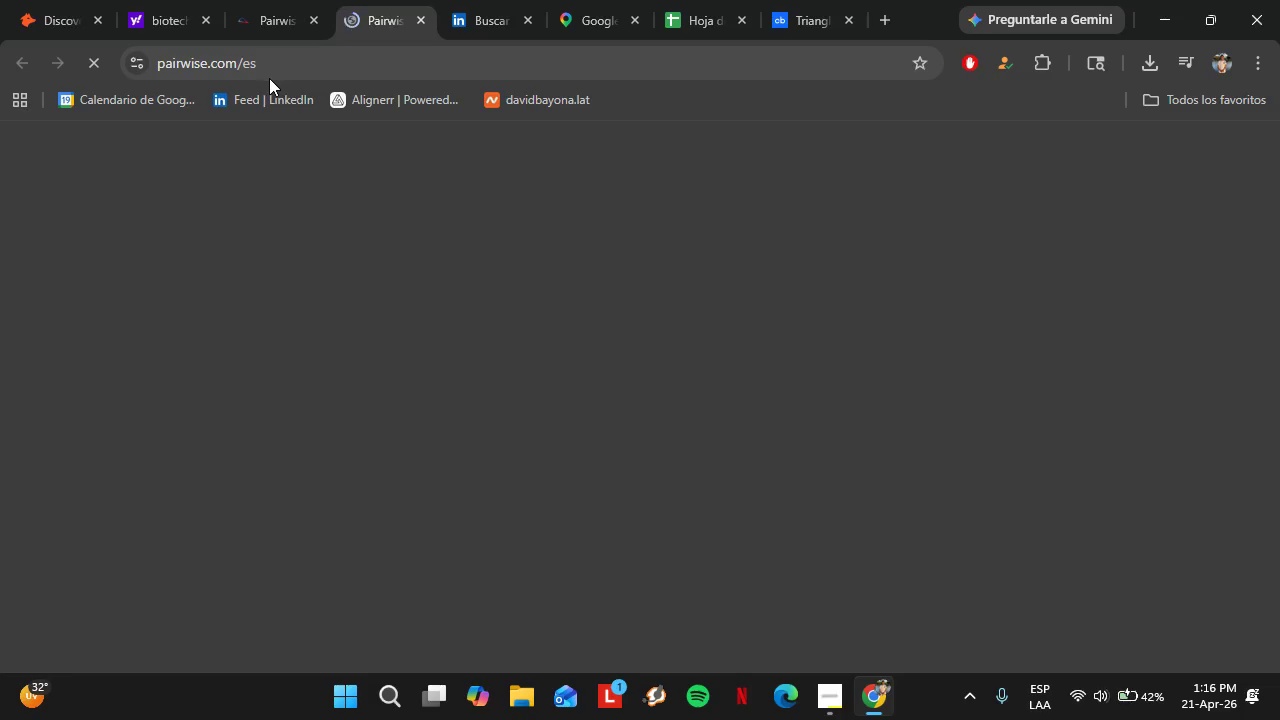 
left_click([226, 66])
 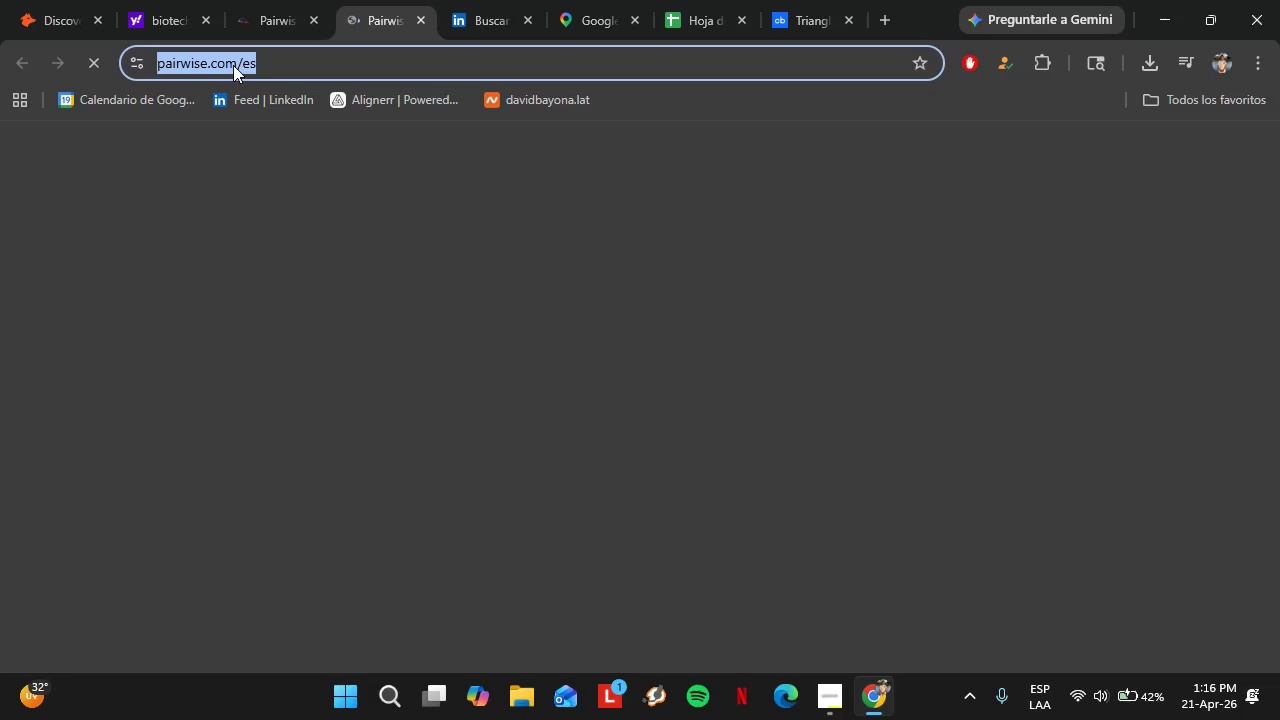 
left_click([242, 65])
 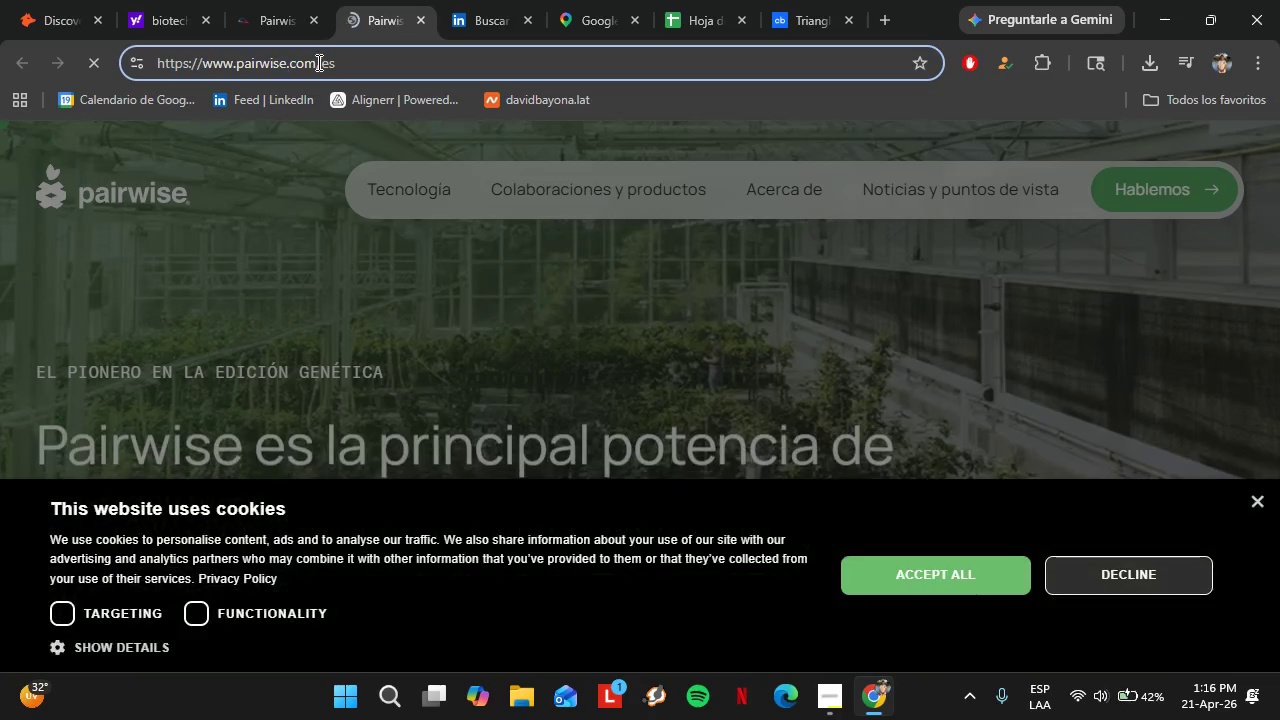 
left_click_drag(start_coordinate=[317, 62], to_coordinate=[204, 65])
 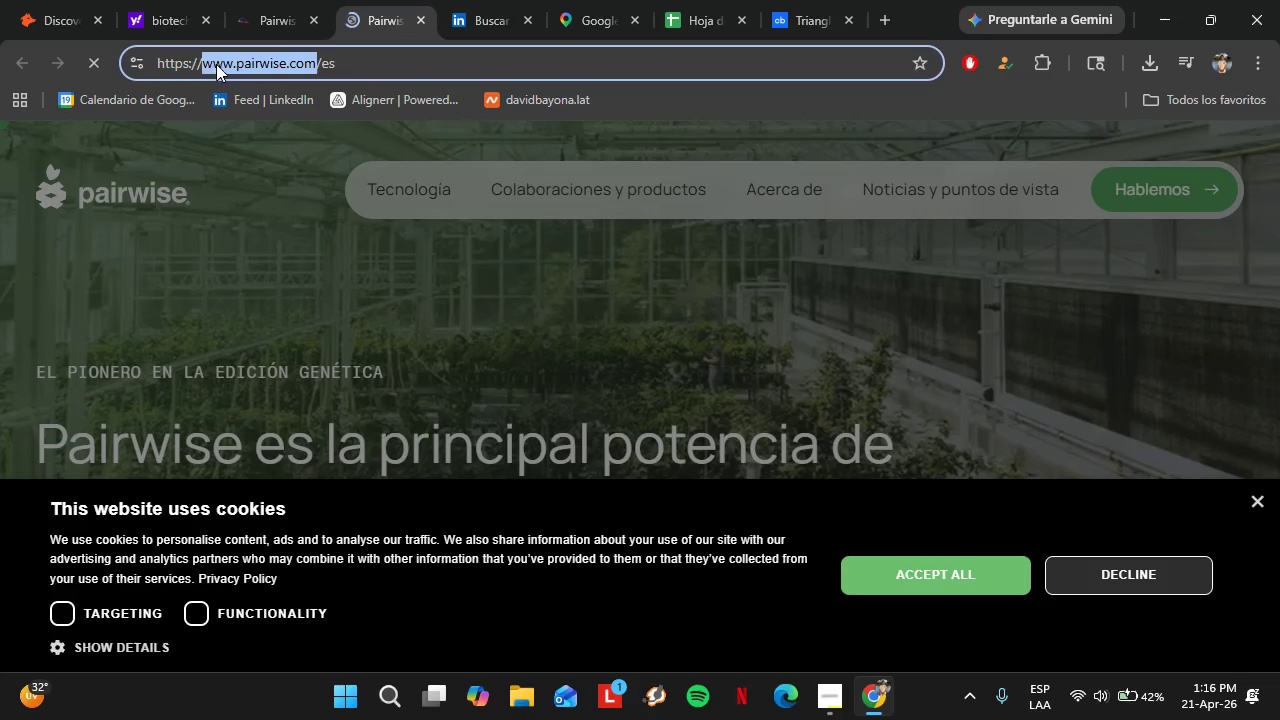 
key(Control+C)
 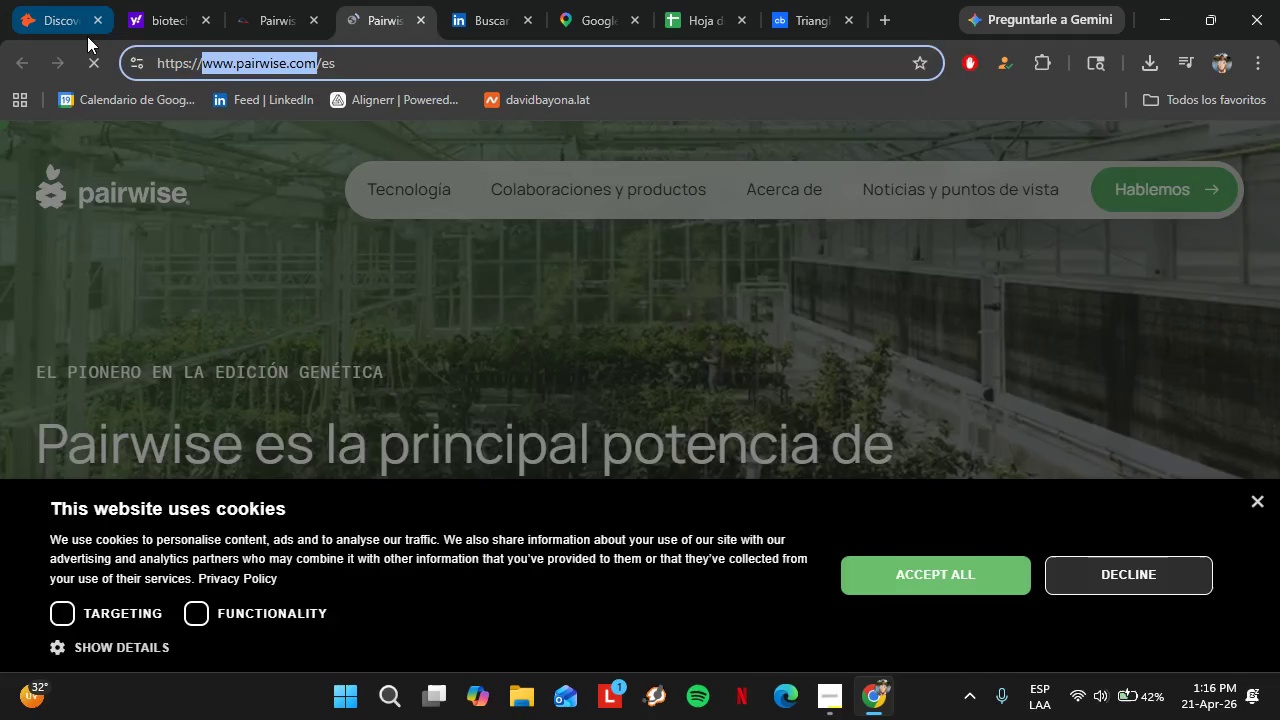 
left_click([54, 0])
 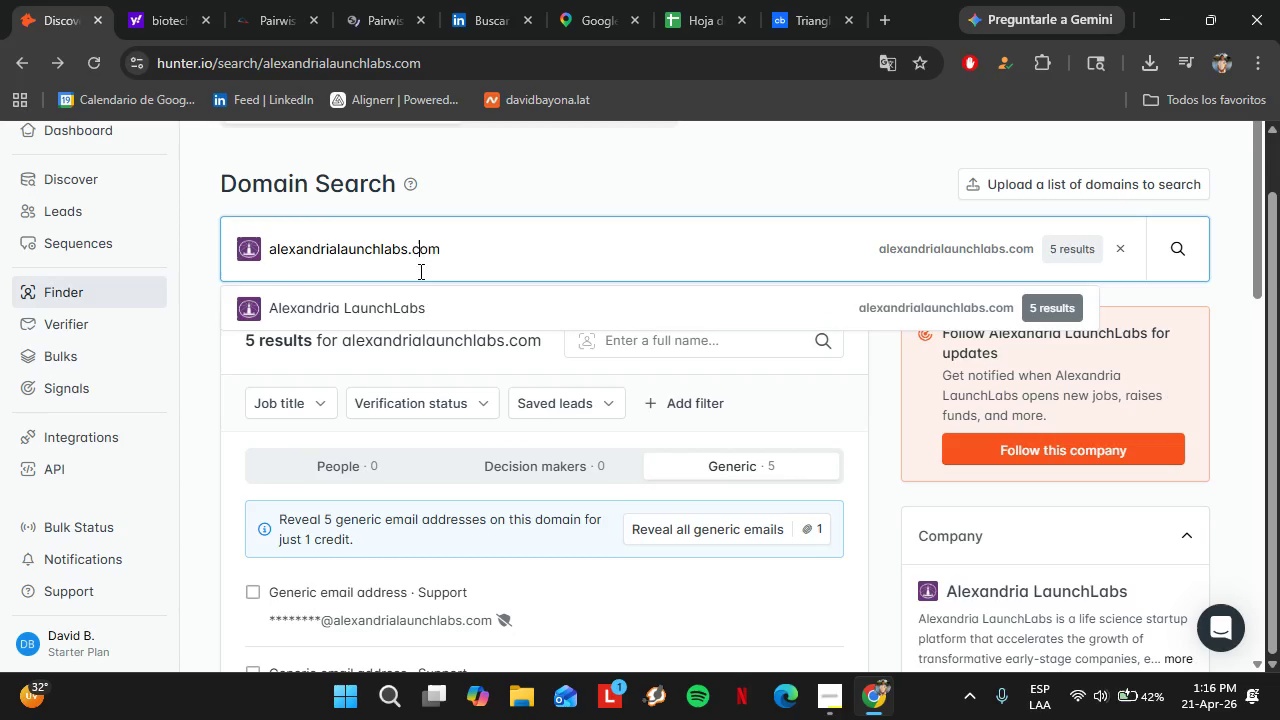 
double_click([419, 271])
 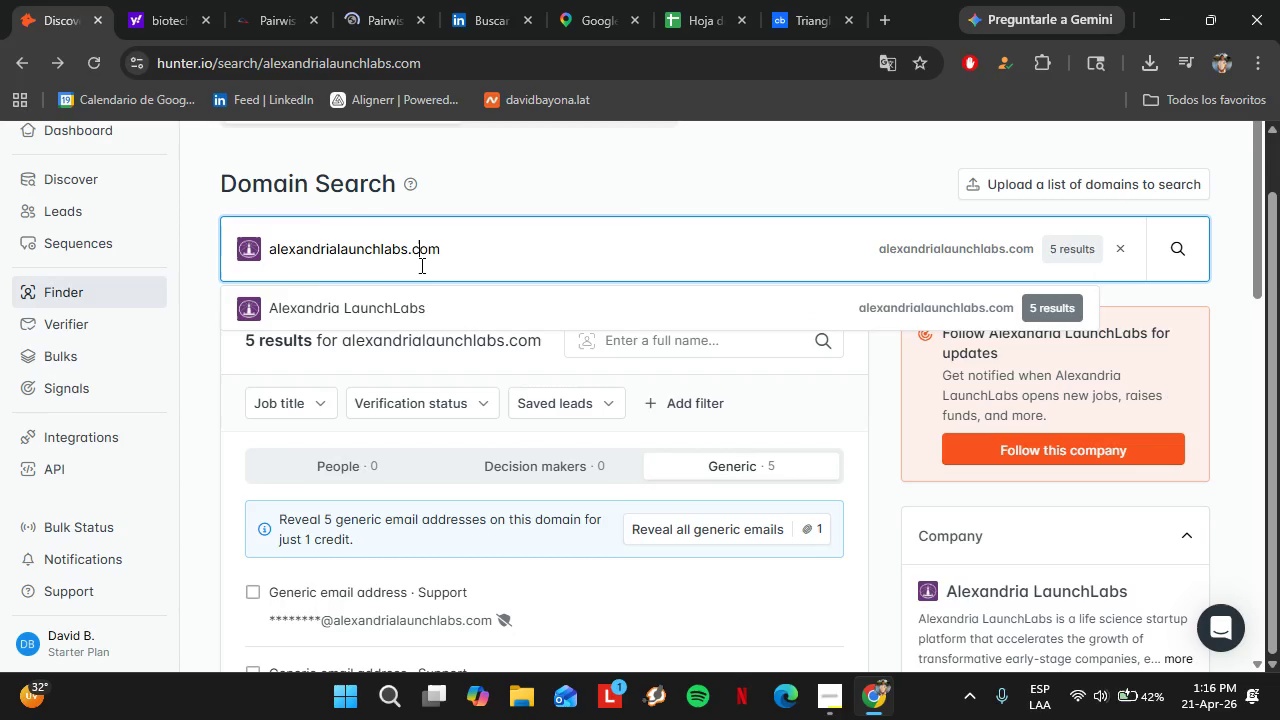 
triple_click([420, 265])
 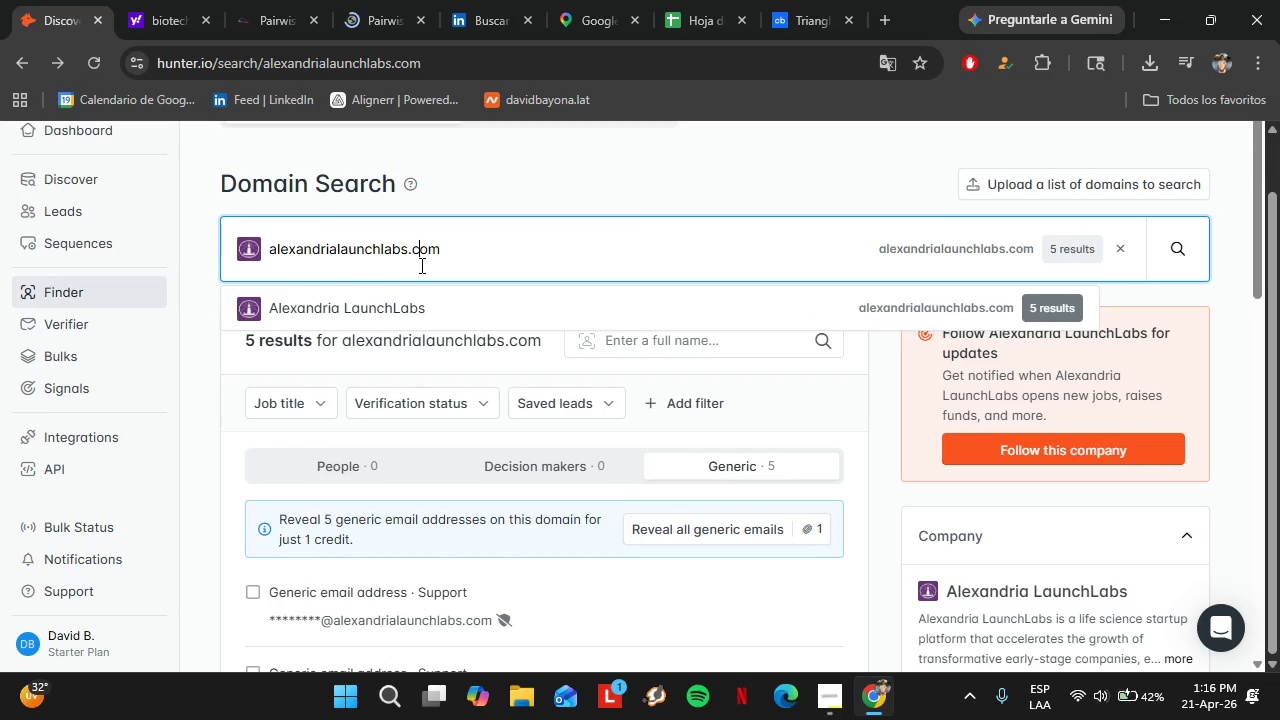 
key(Control+V)
 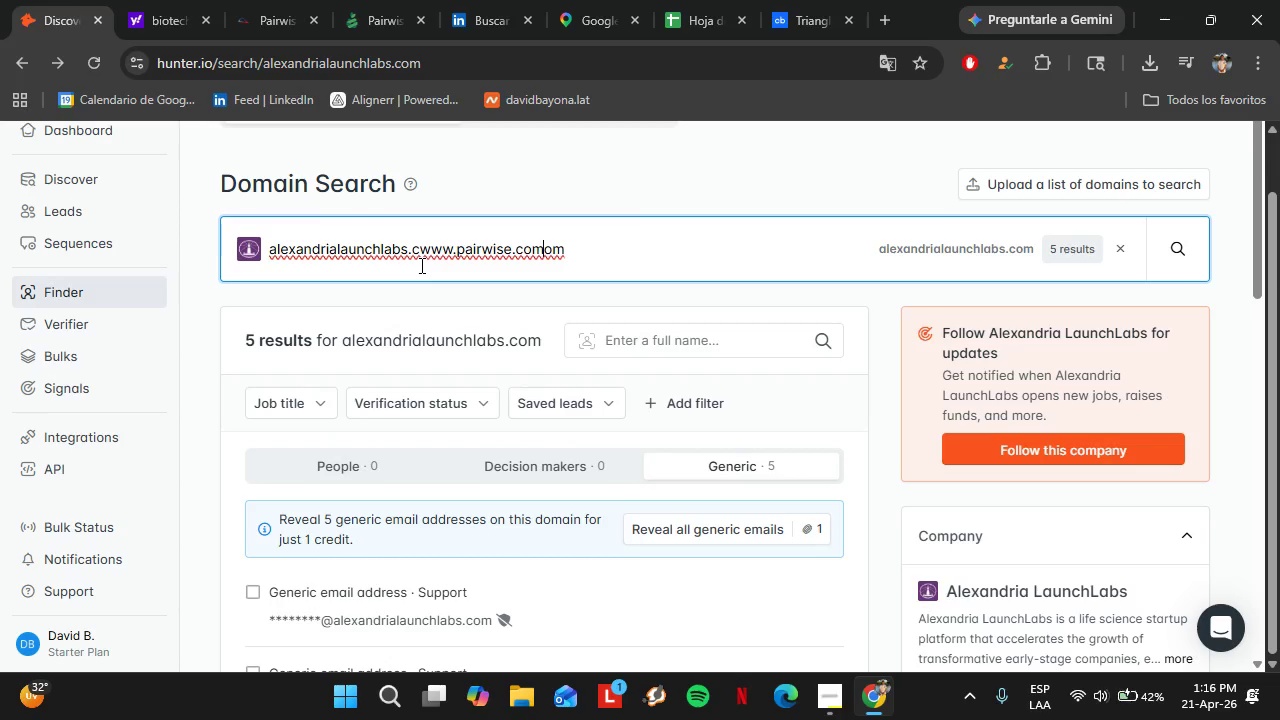 
double_click([420, 266])
 